 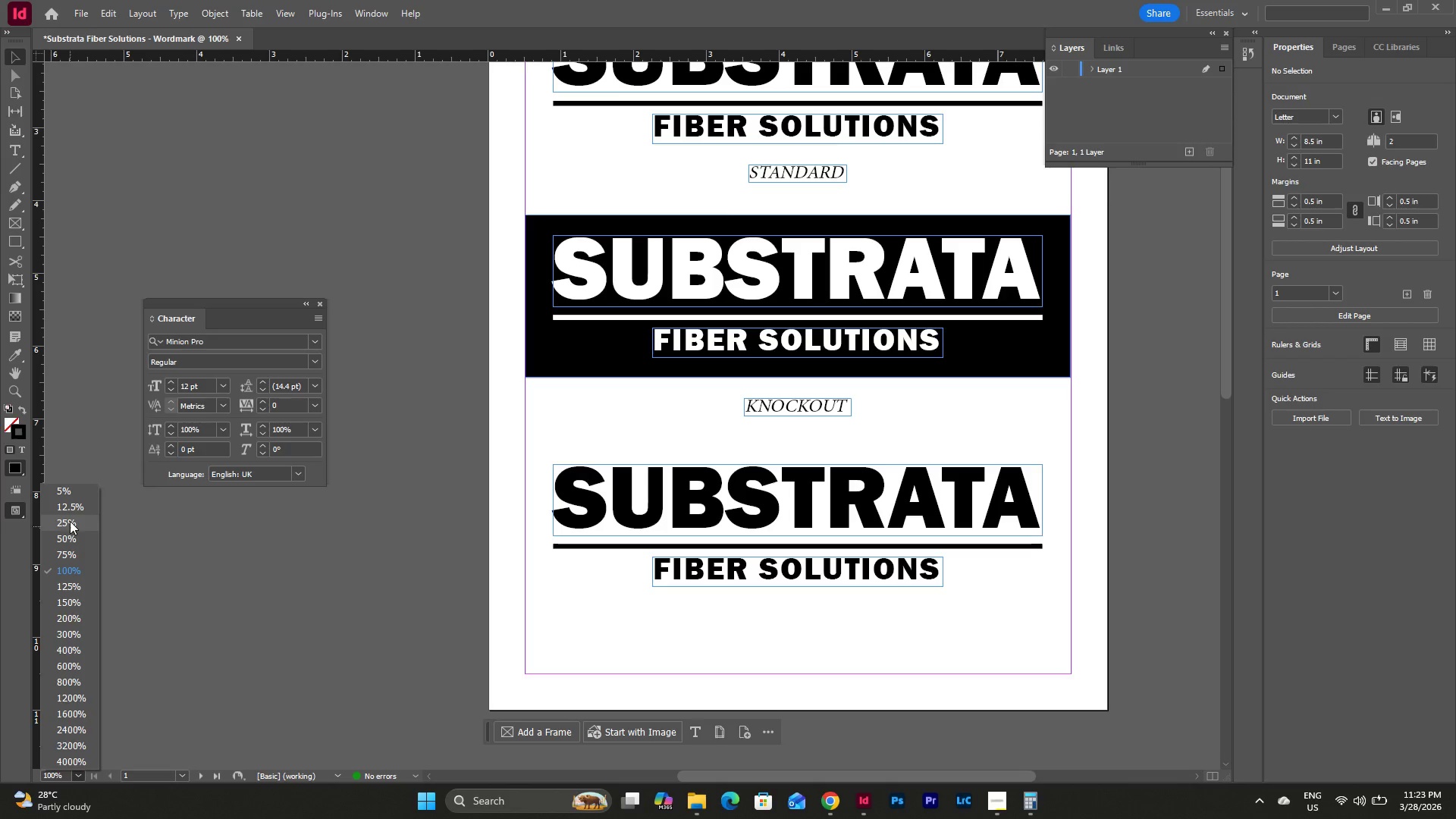 
left_click([80, 778])
 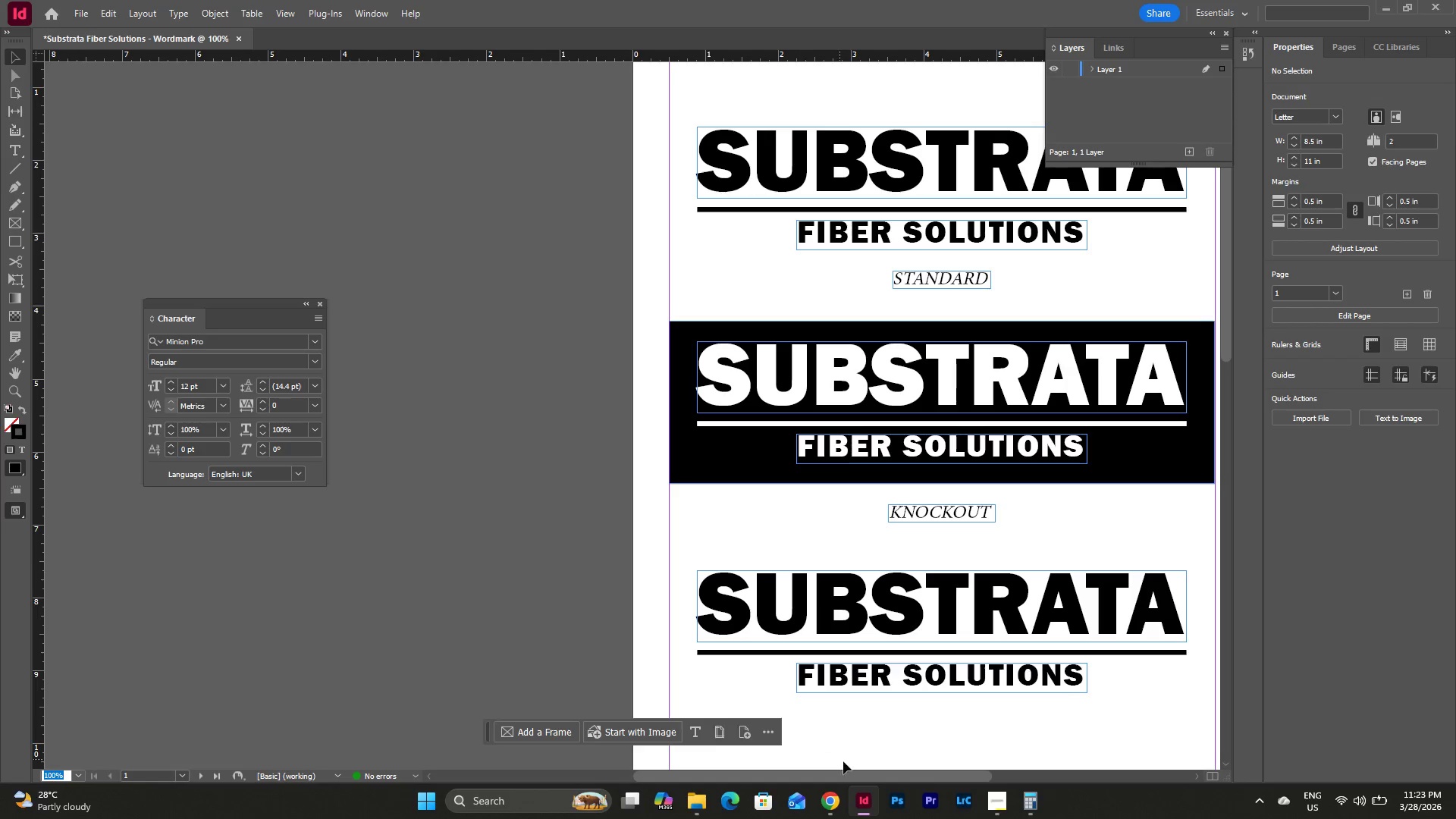 
left_click_drag(start_coordinate=[841, 773], to_coordinate=[901, 767])
 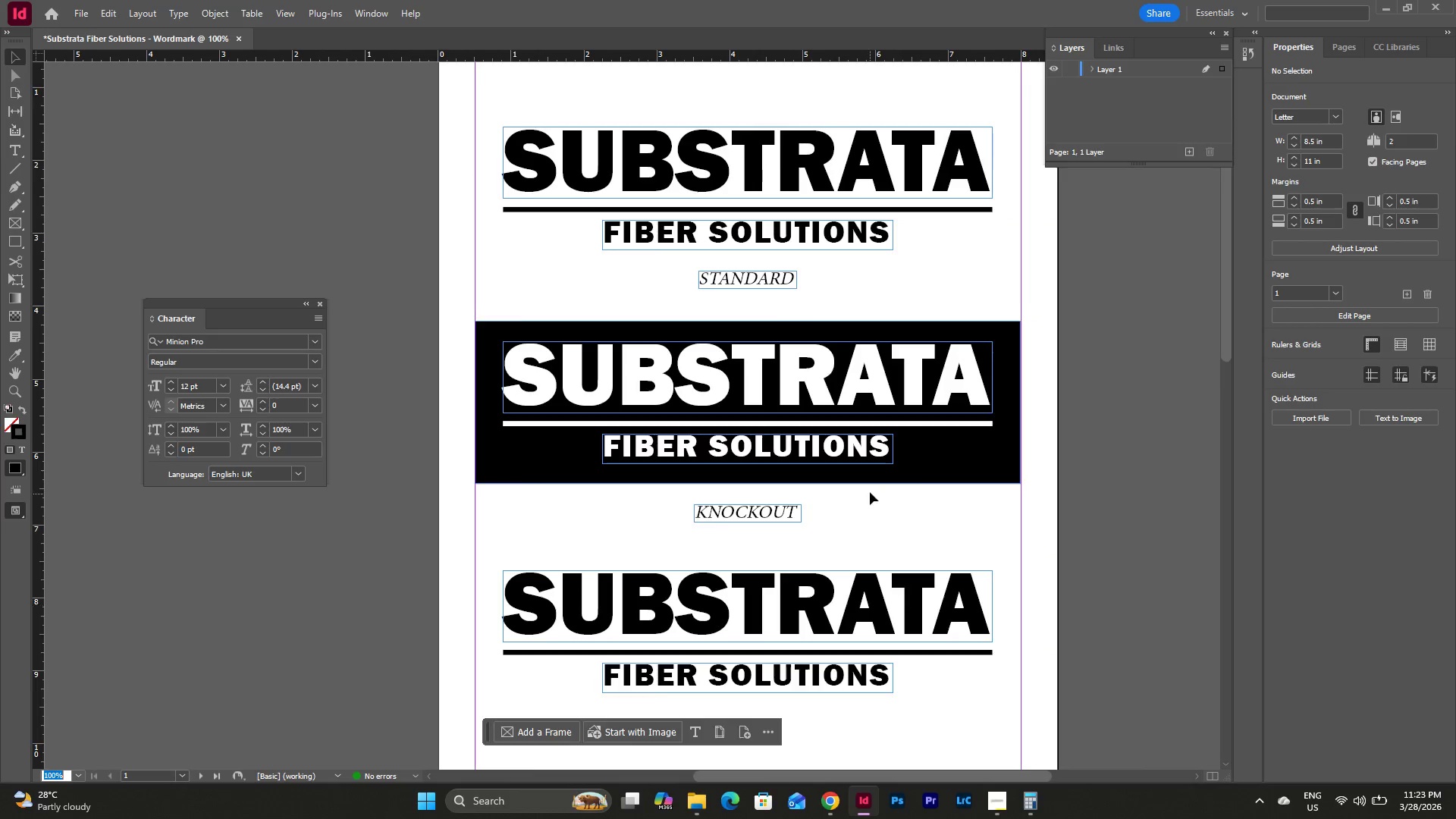 
scroll: coordinate [865, 476], scroll_direction: down, amount: 3.0
 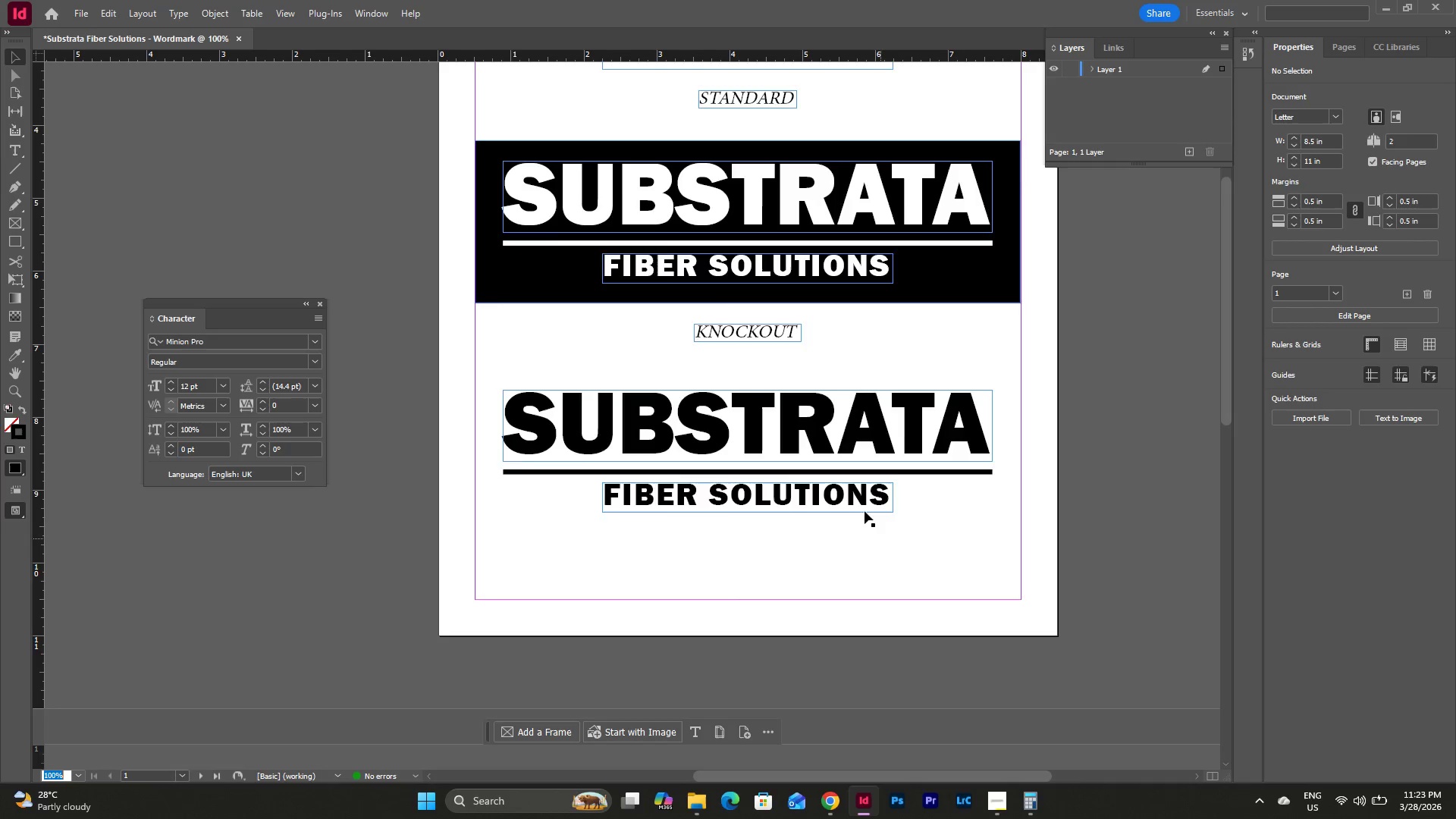 
scroll: coordinate [868, 505], scroll_direction: up, amount: 1.0
 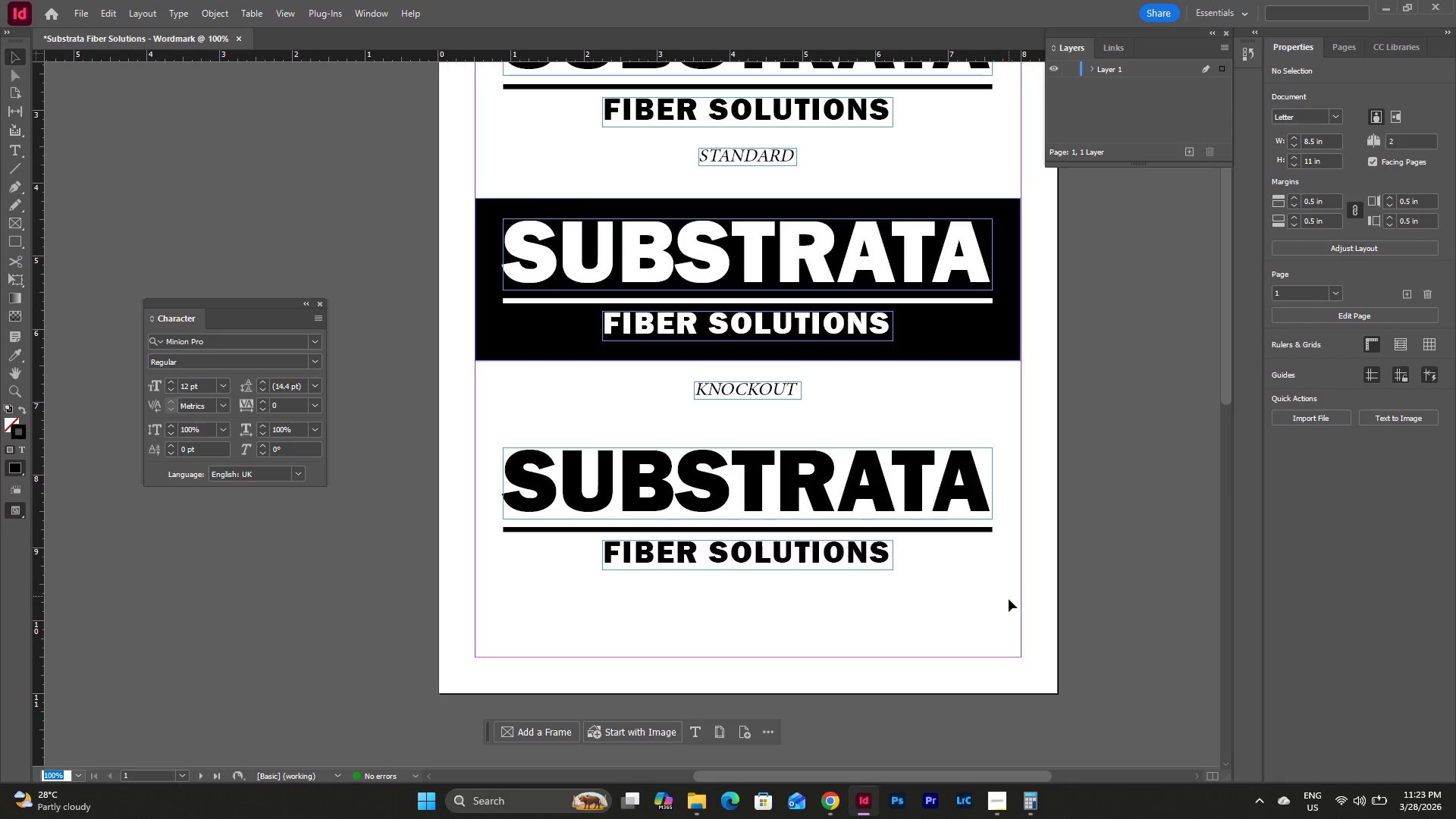 
left_click_drag(start_coordinate=[1009, 602], to_coordinate=[466, 449])
 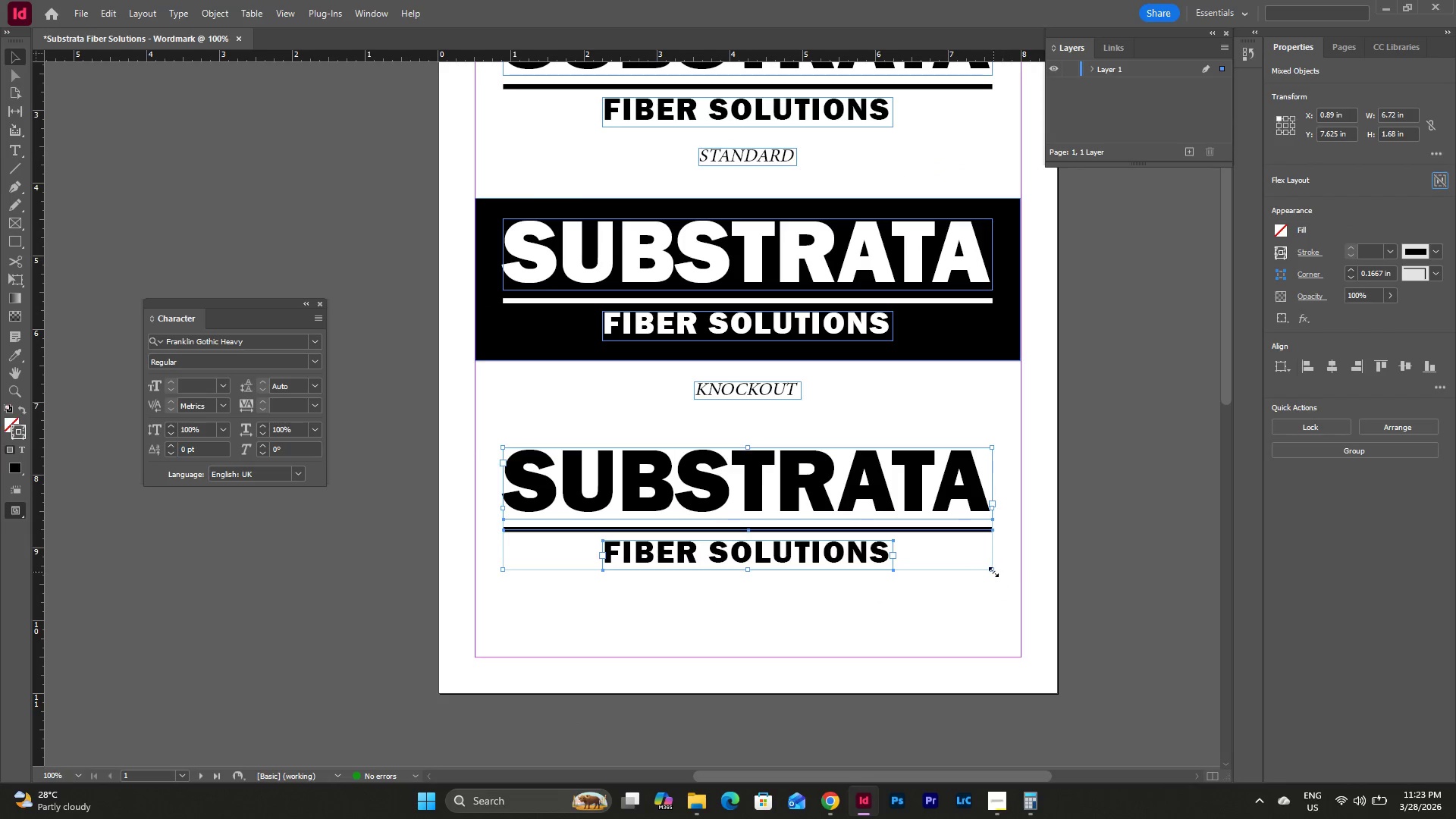 
left_click_drag(start_coordinate=[993, 572], to_coordinate=[846, 531])
 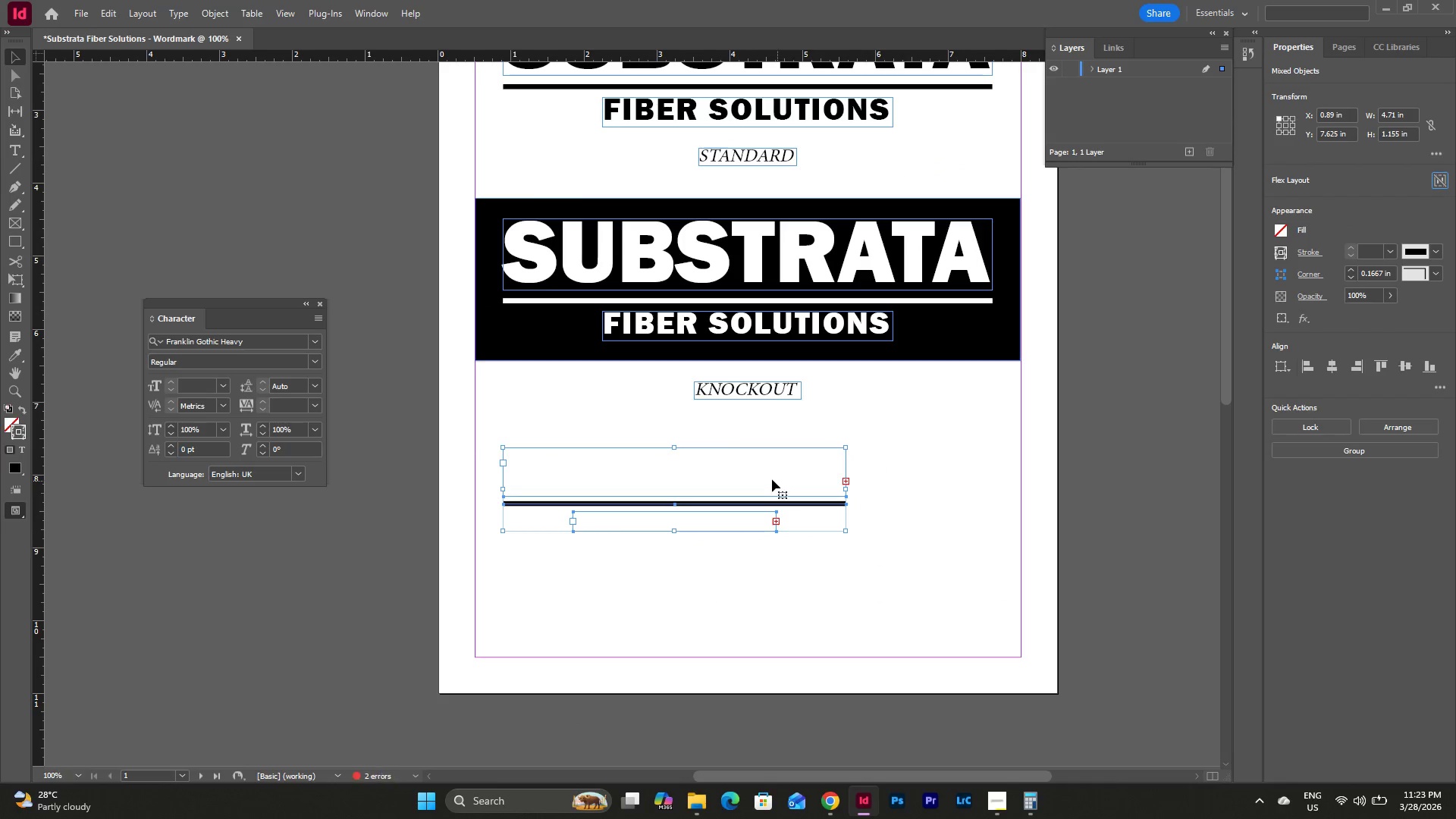 
left_click_drag(start_coordinate=[771, 479], to_coordinate=[845, 491])
 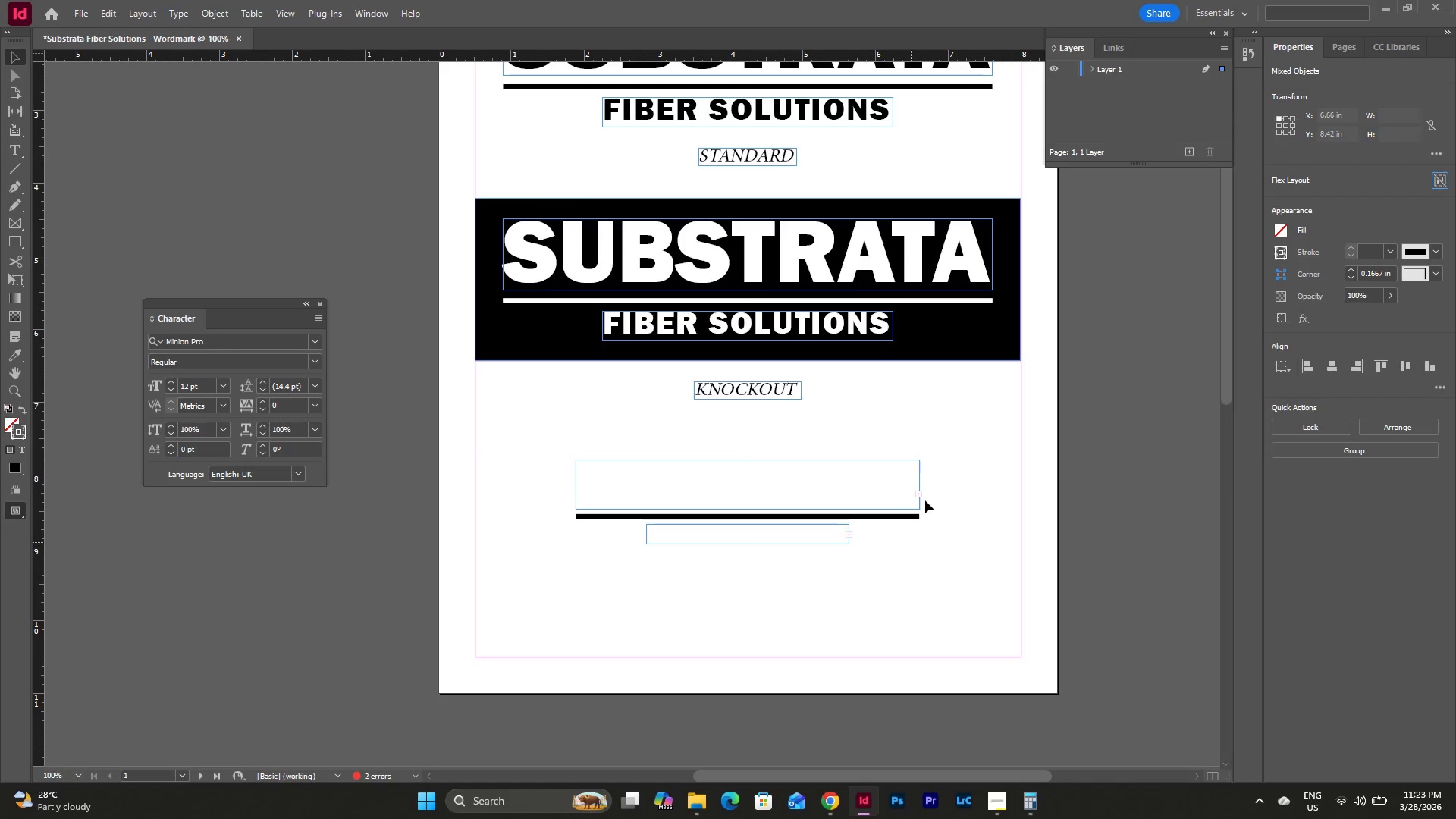 
double_click([864, 475])
 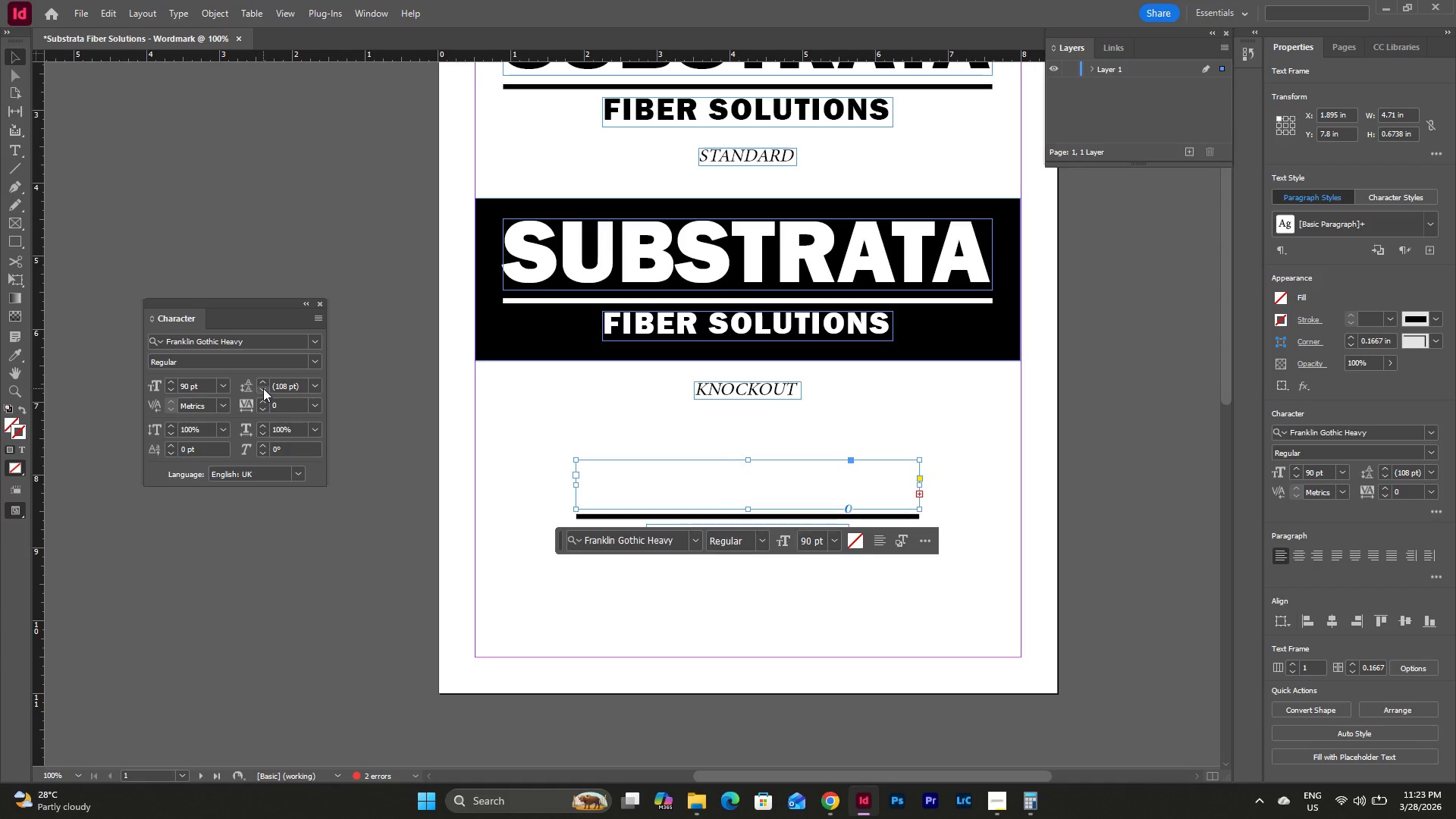 
double_click([169, 389])
 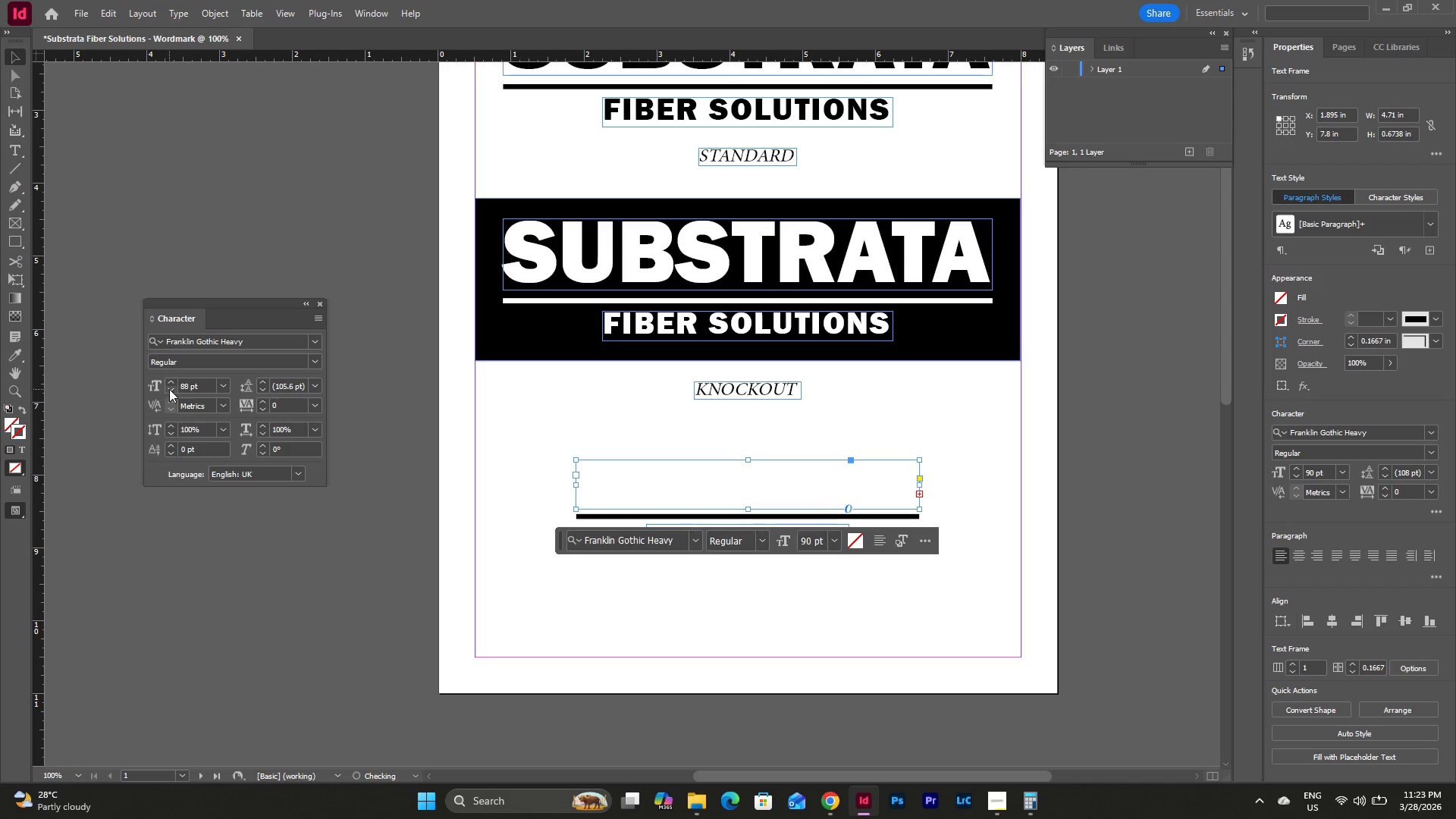 
triple_click([169, 389])
 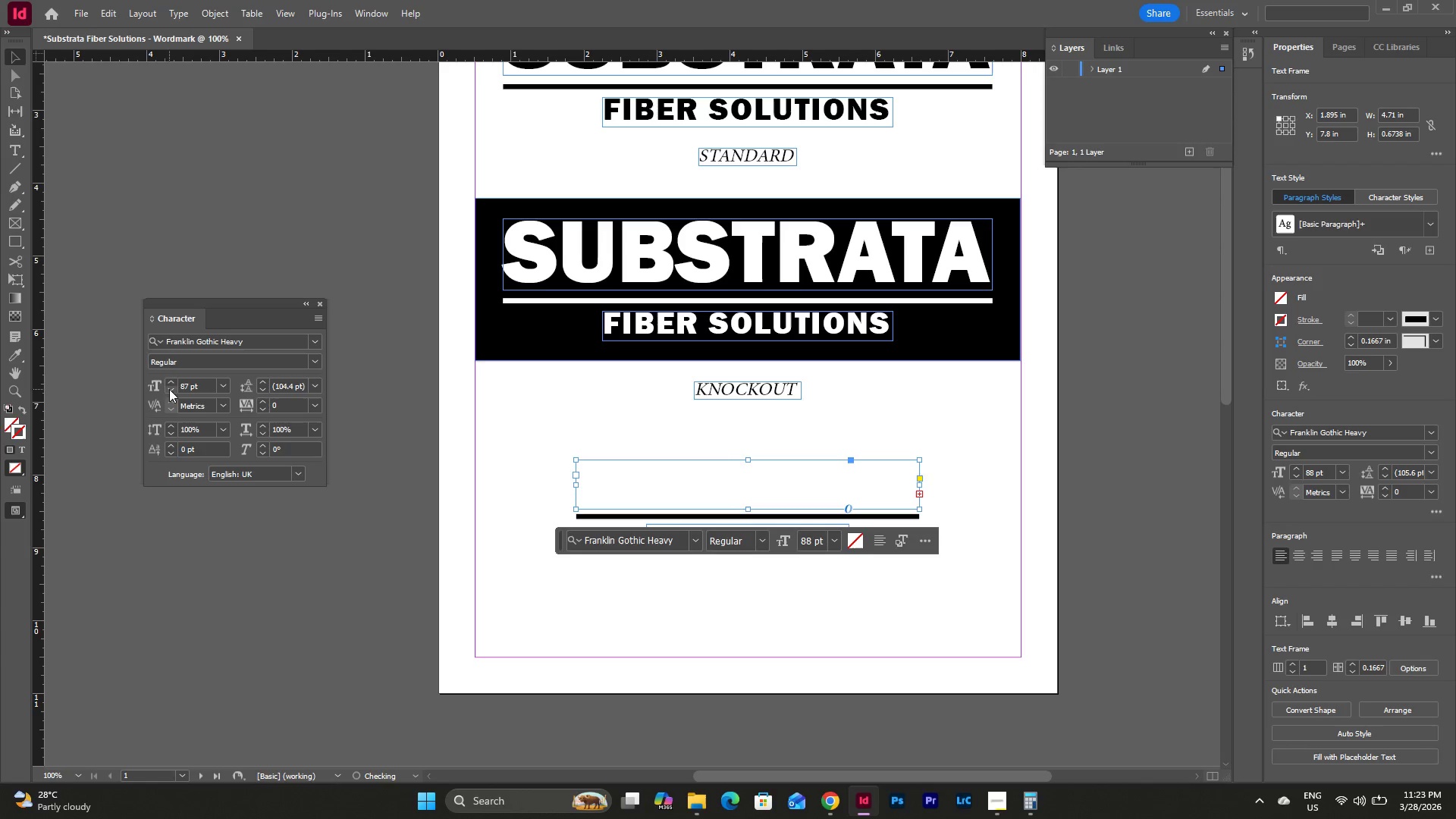 
triple_click([169, 389])
 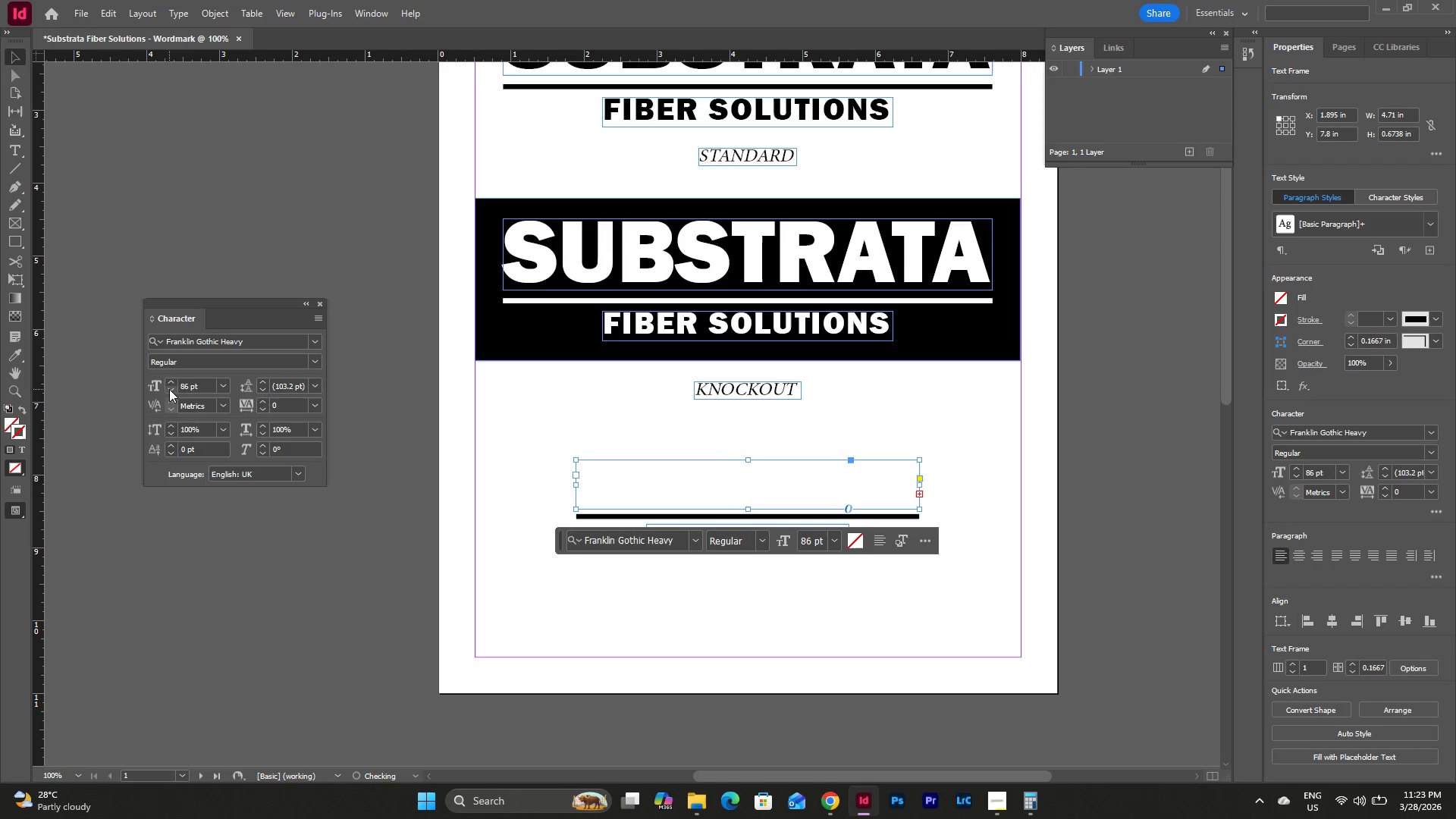 
triple_click([169, 389])
 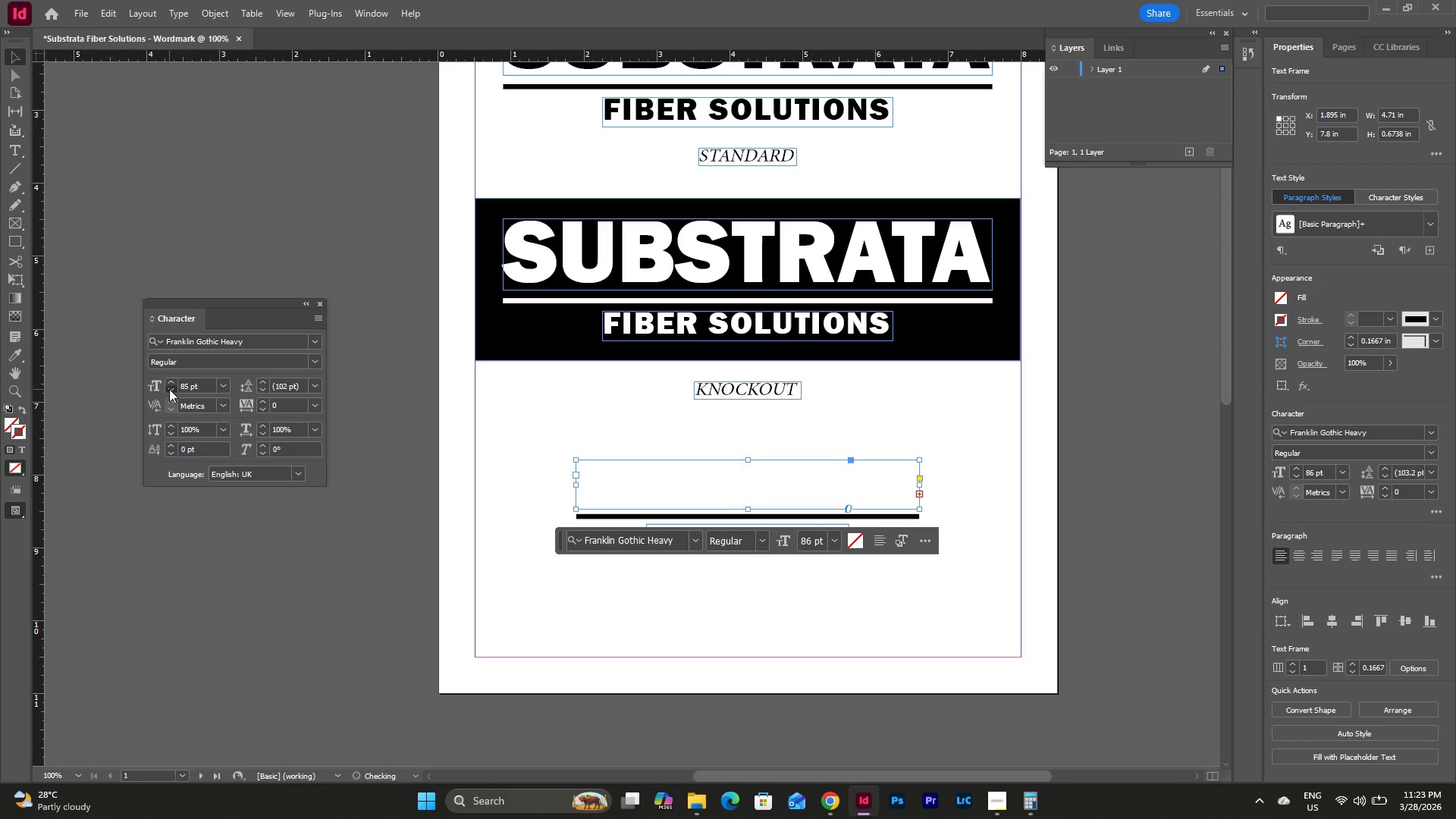 
triple_click([169, 389])
 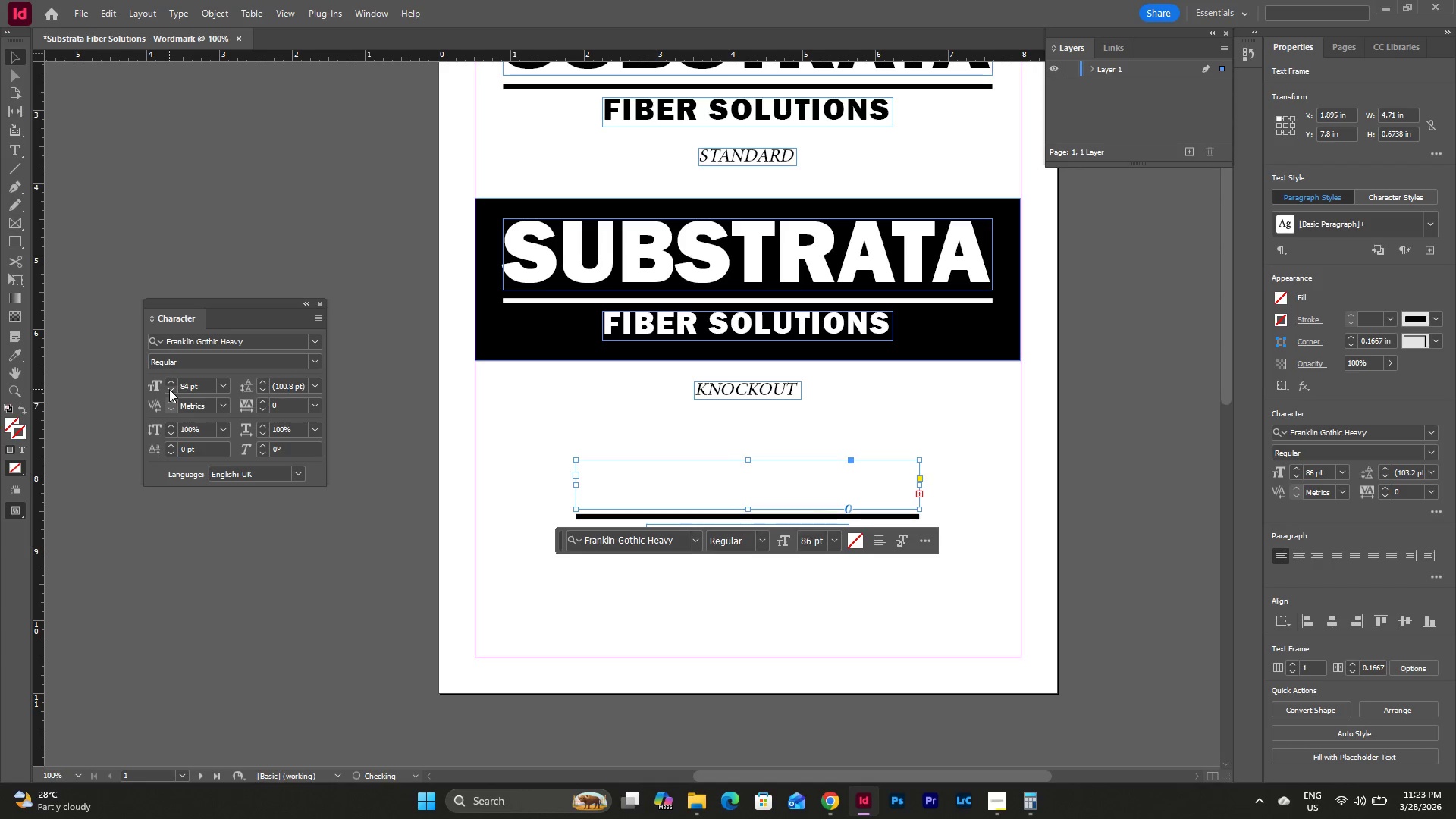 
triple_click([169, 389])
 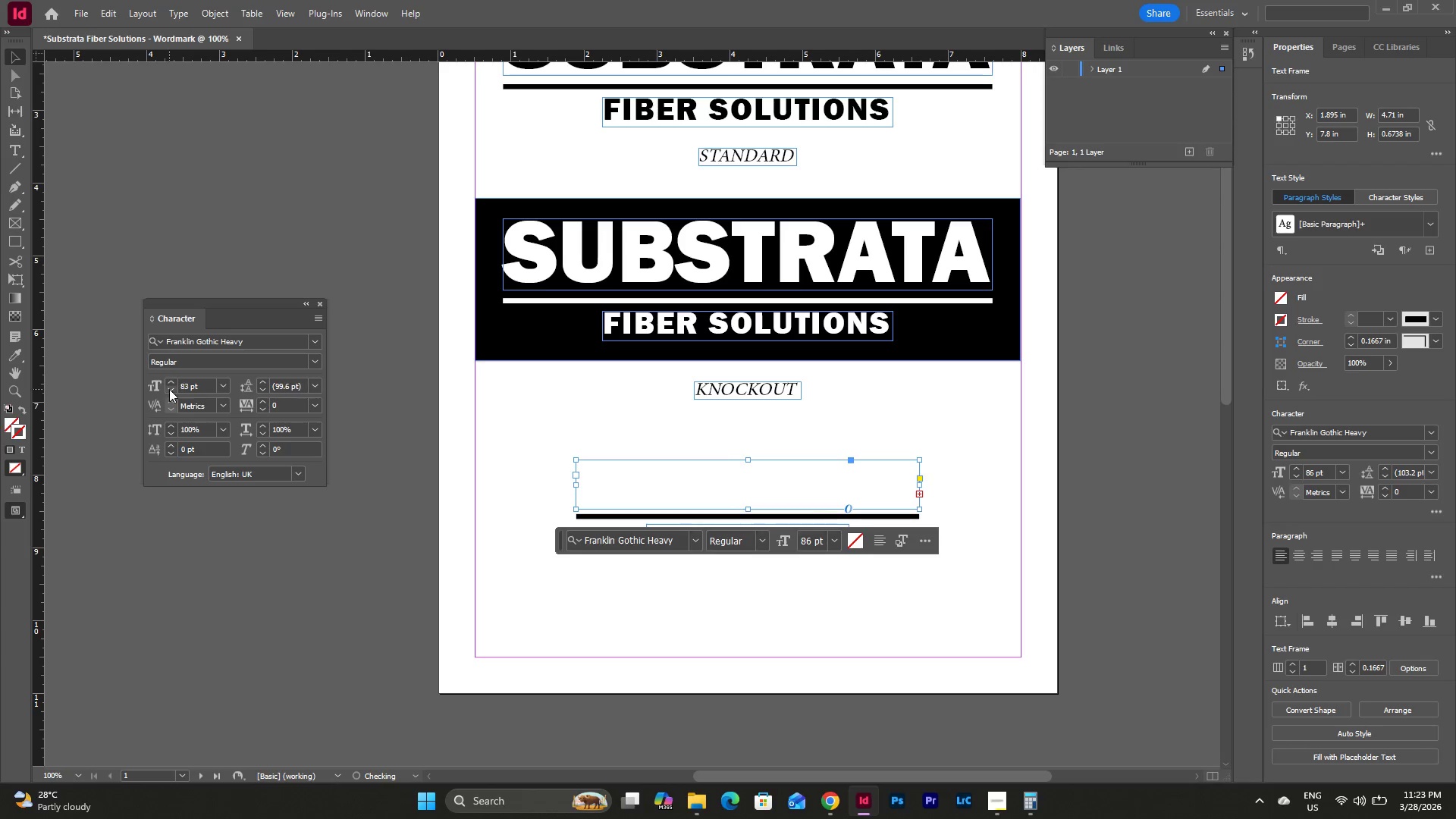 
triple_click([169, 389])
 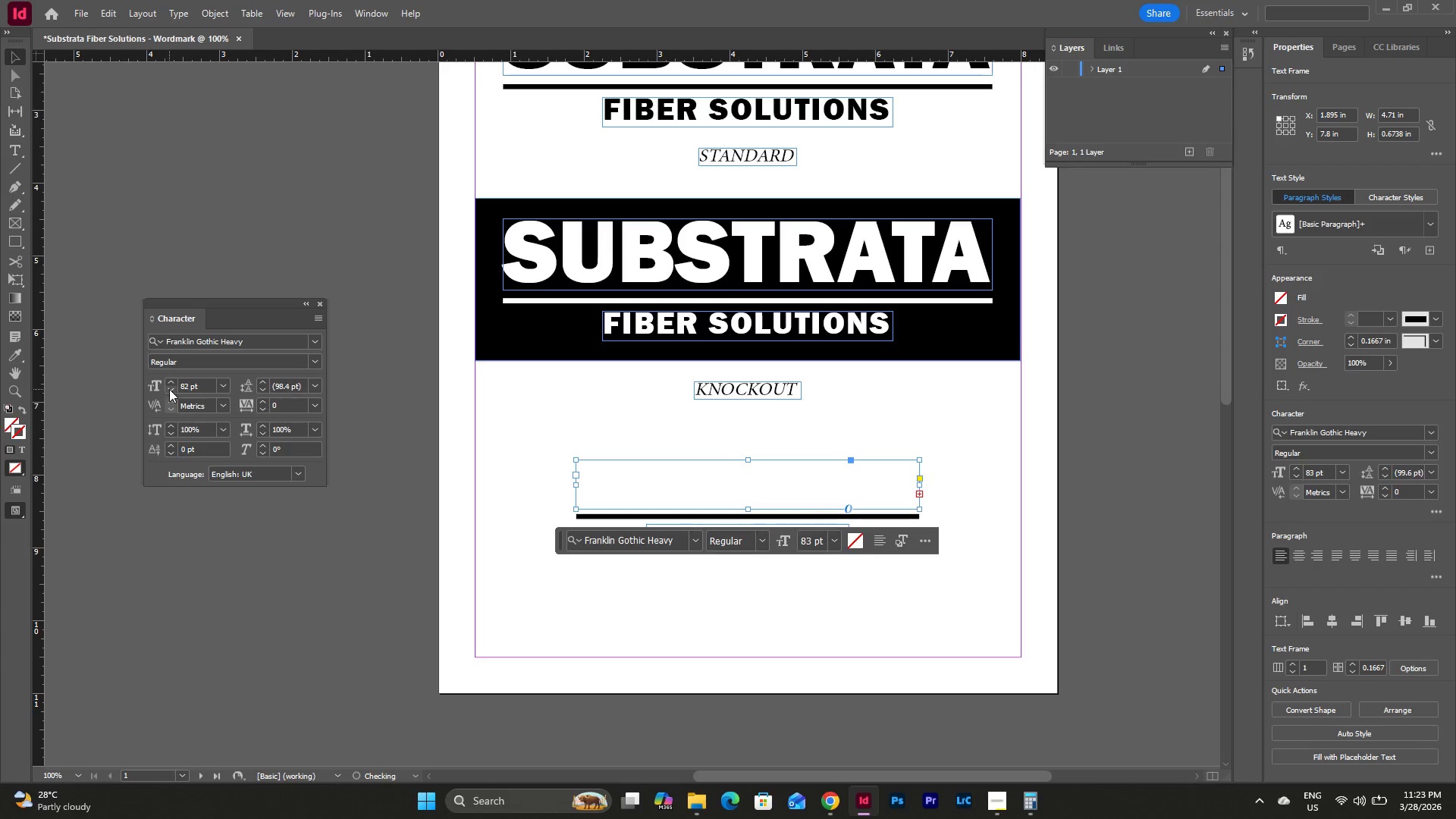 
triple_click([169, 389])
 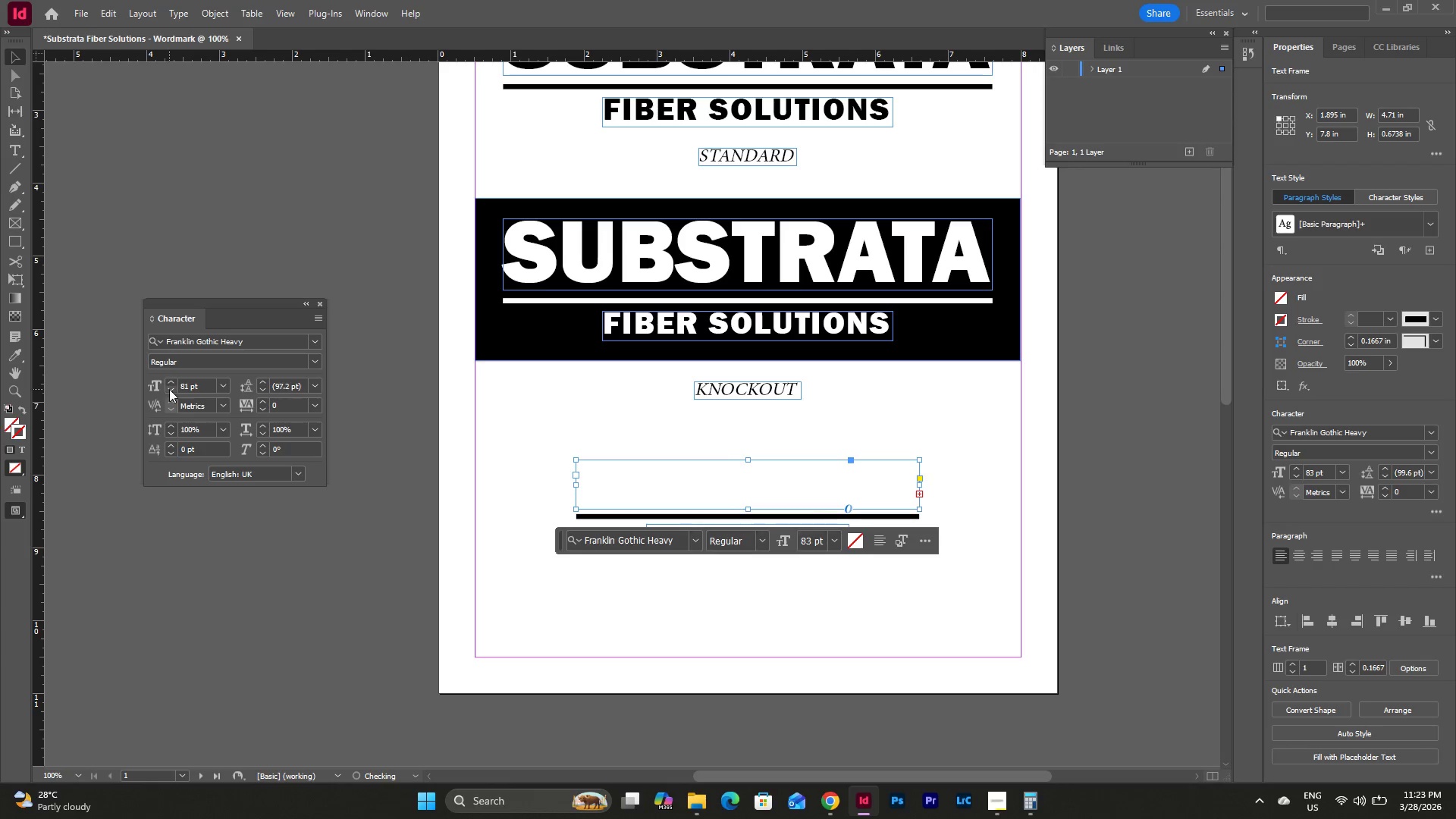 
triple_click([169, 389])
 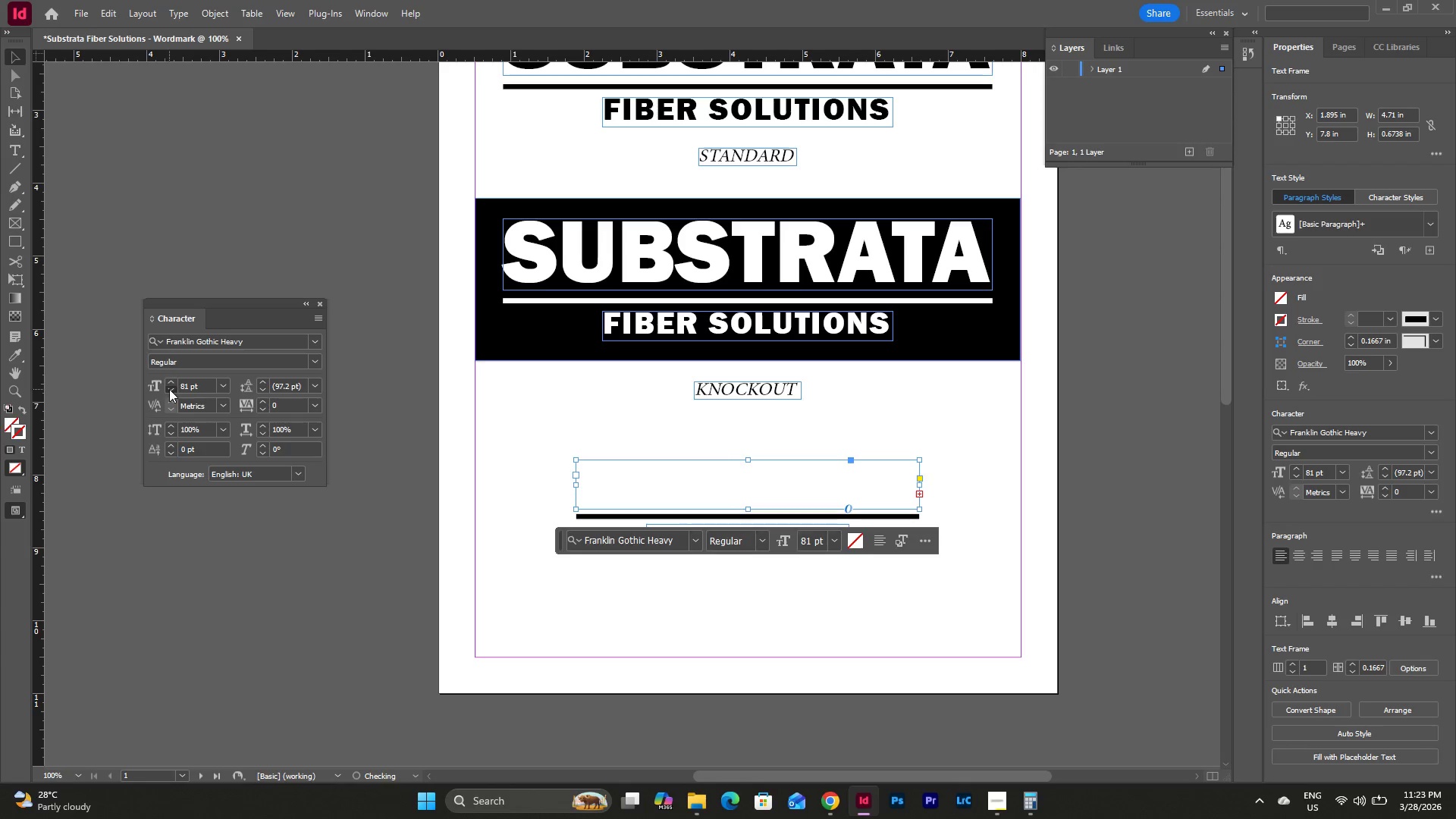 
triple_click([169, 389])
 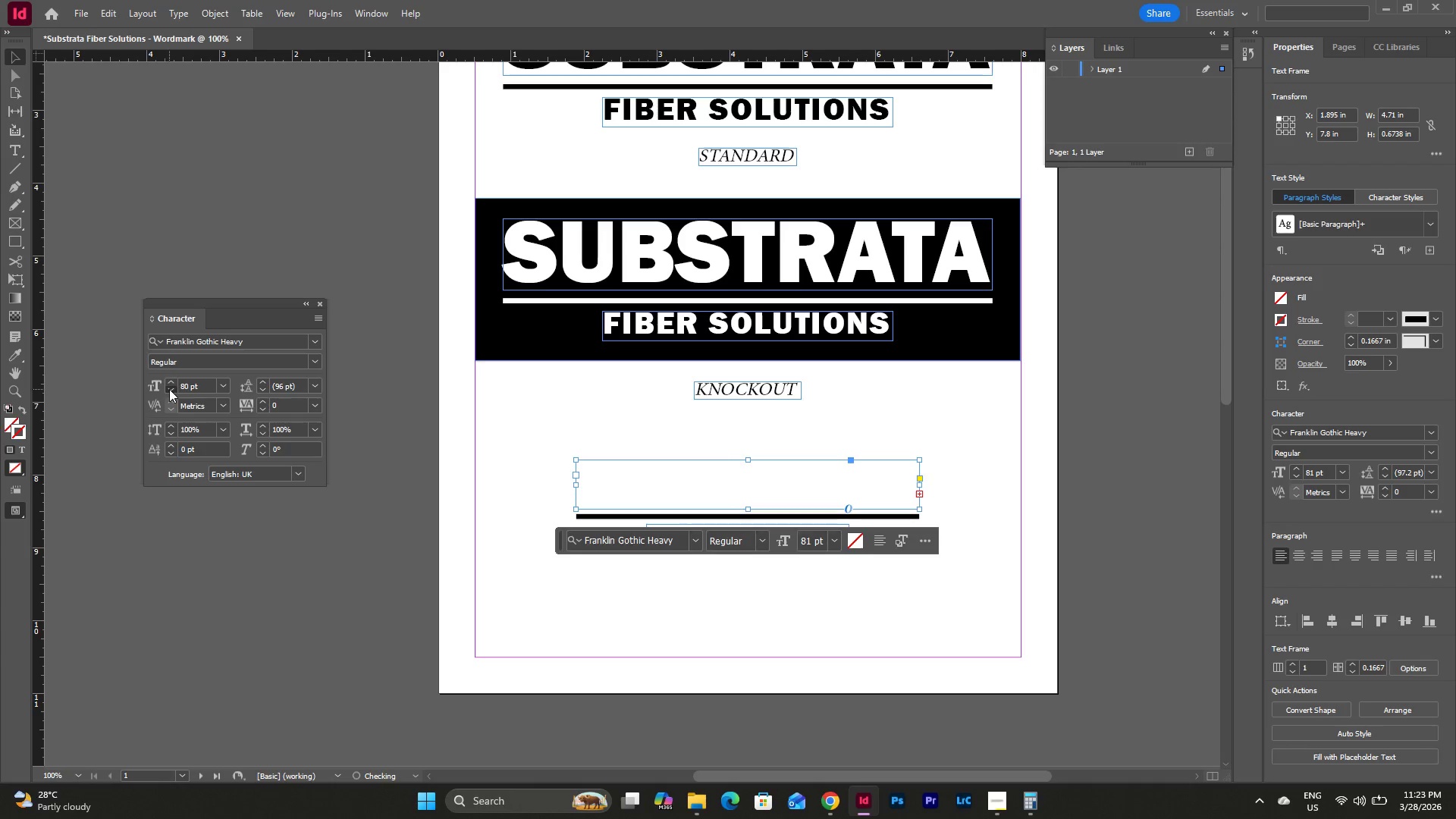 
triple_click([169, 389])
 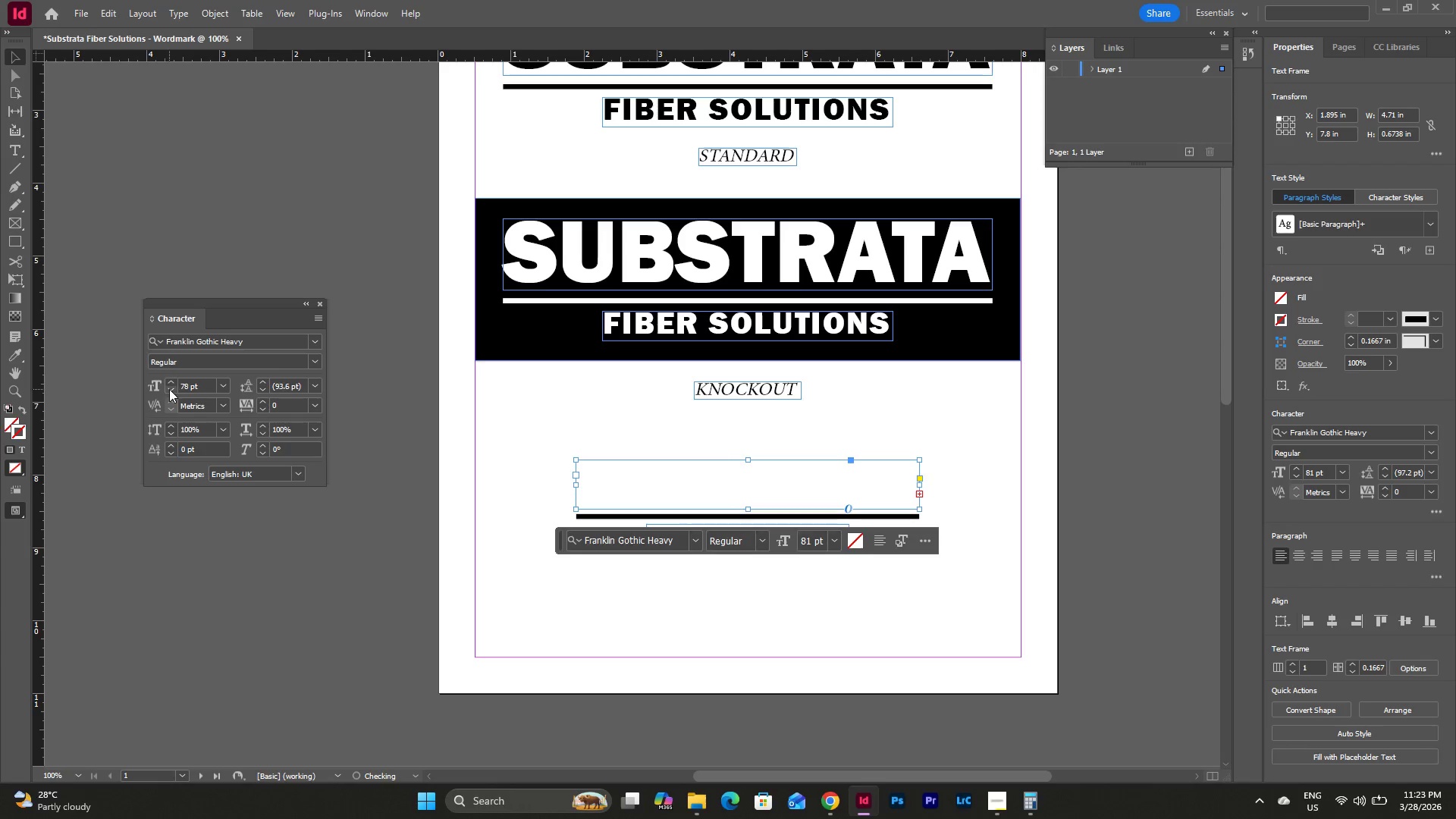 
triple_click([169, 389])
 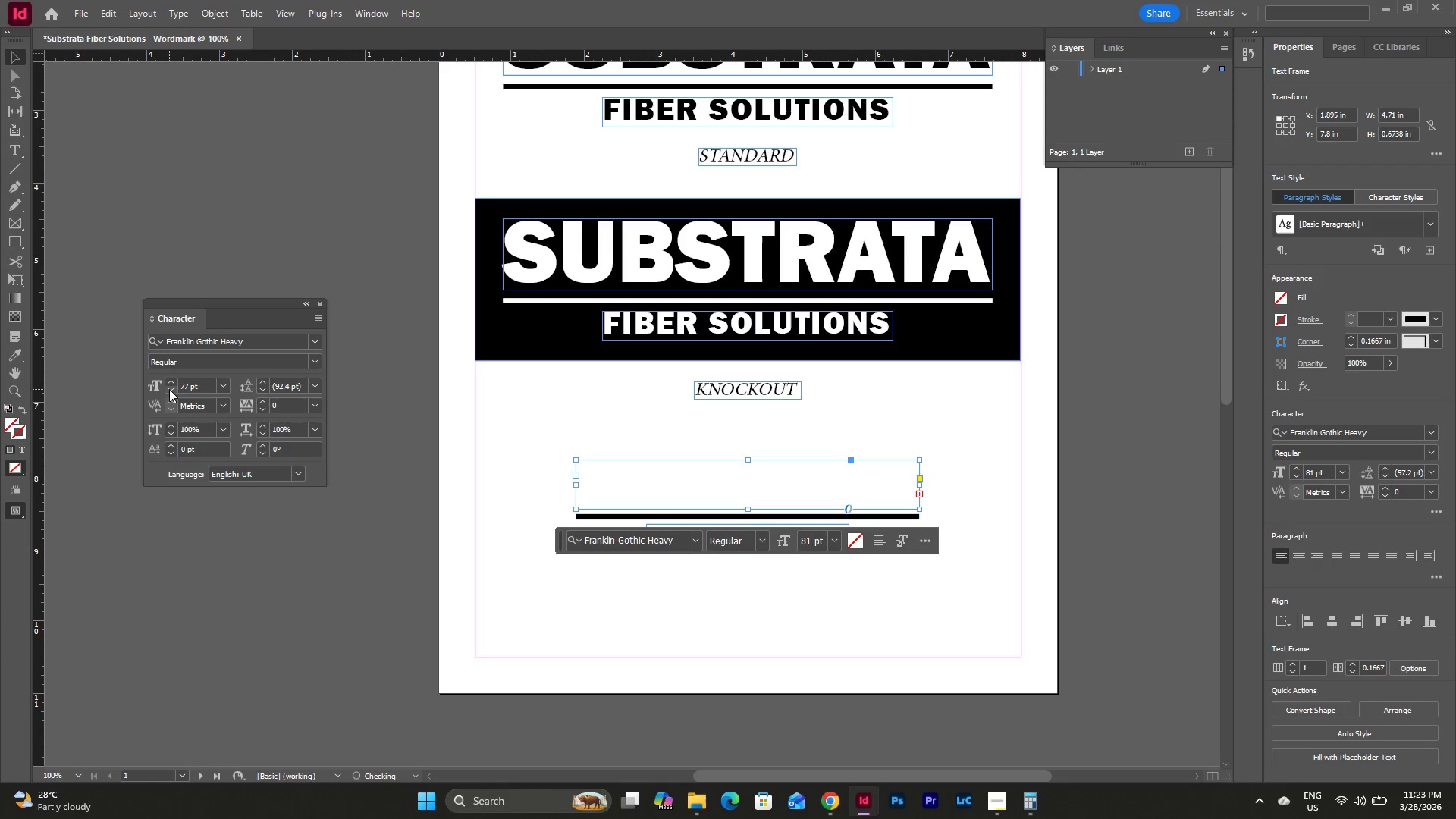 
triple_click([169, 389])
 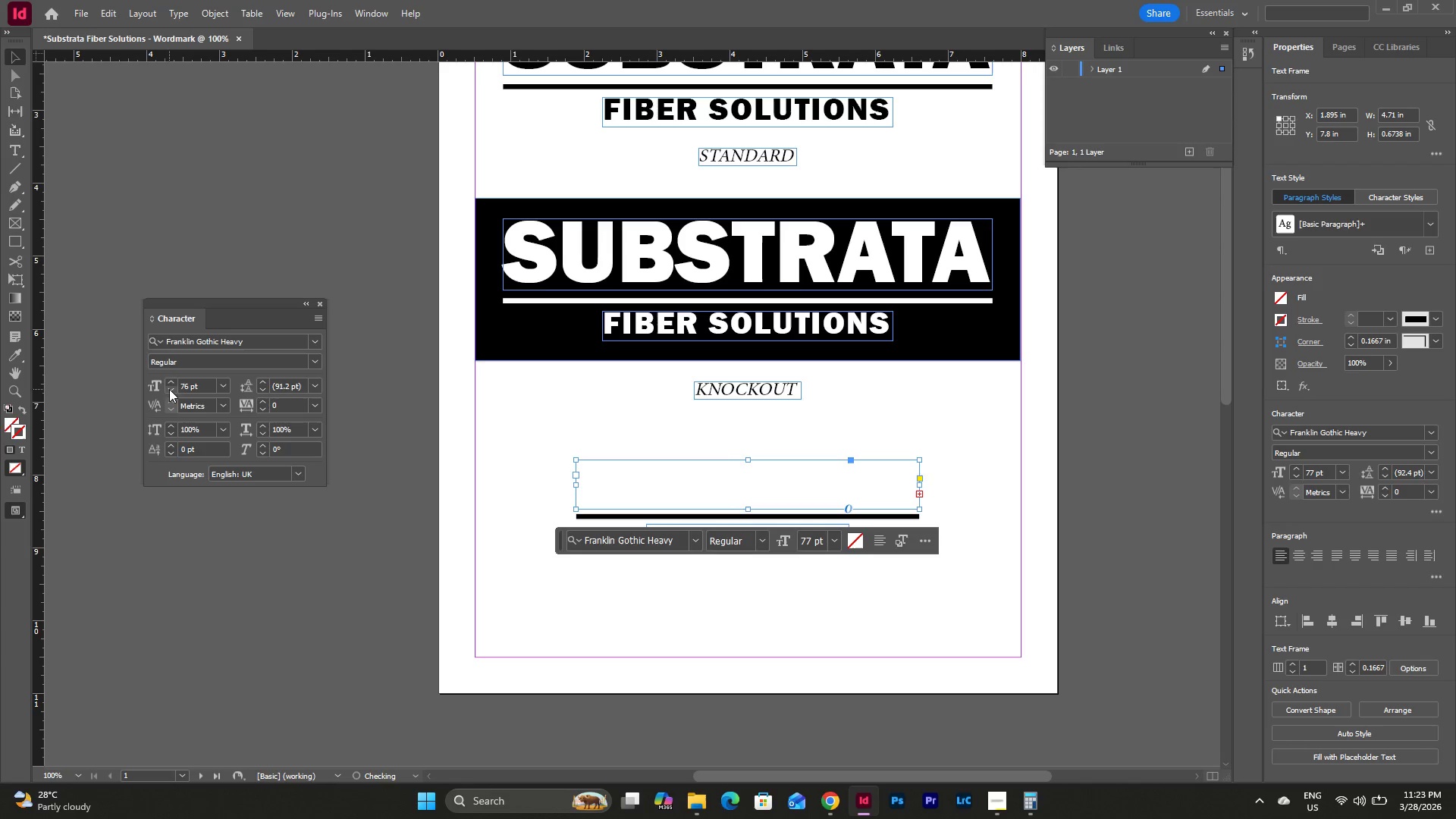 
triple_click([169, 389])
 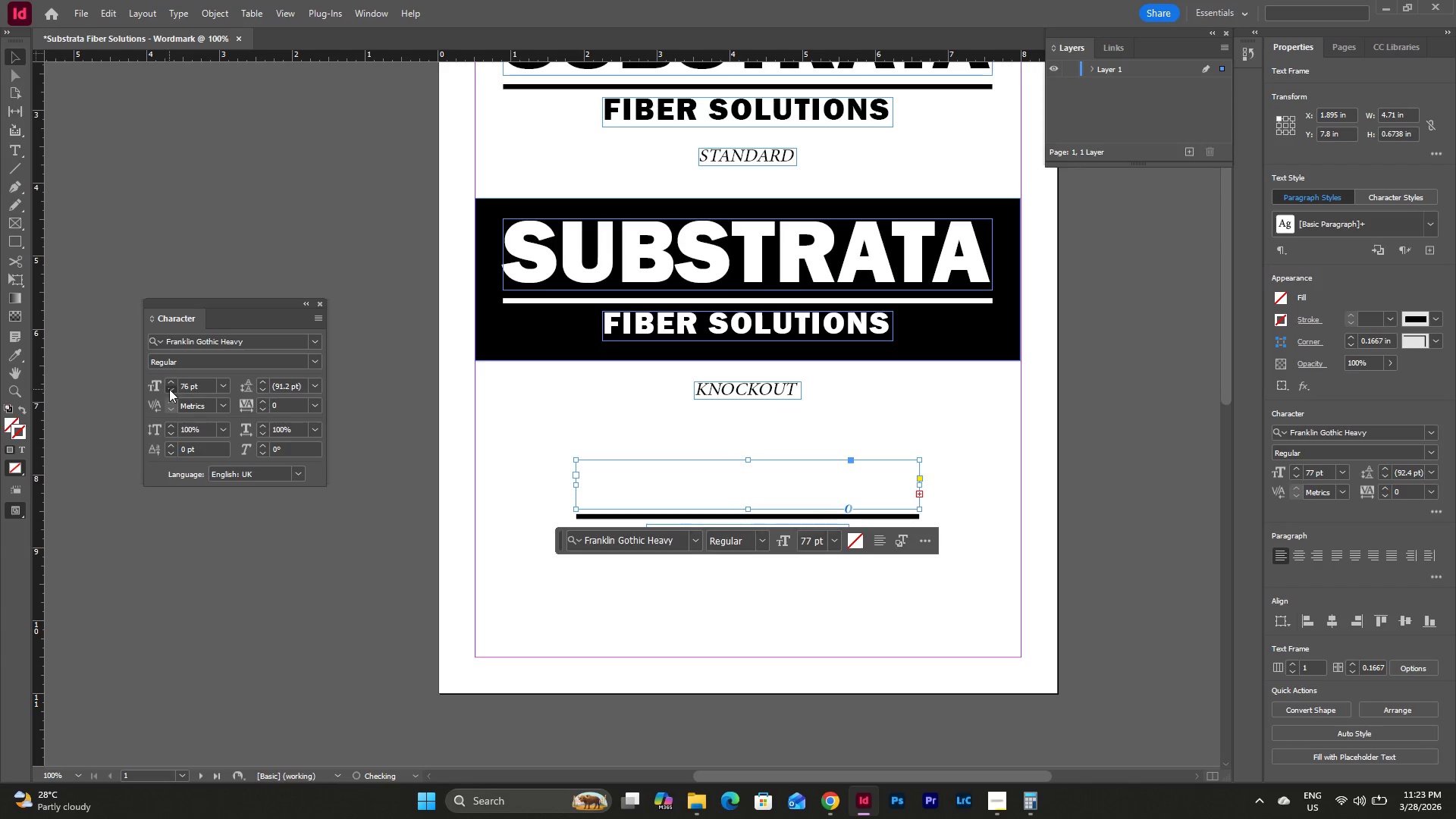 
triple_click([169, 389])
 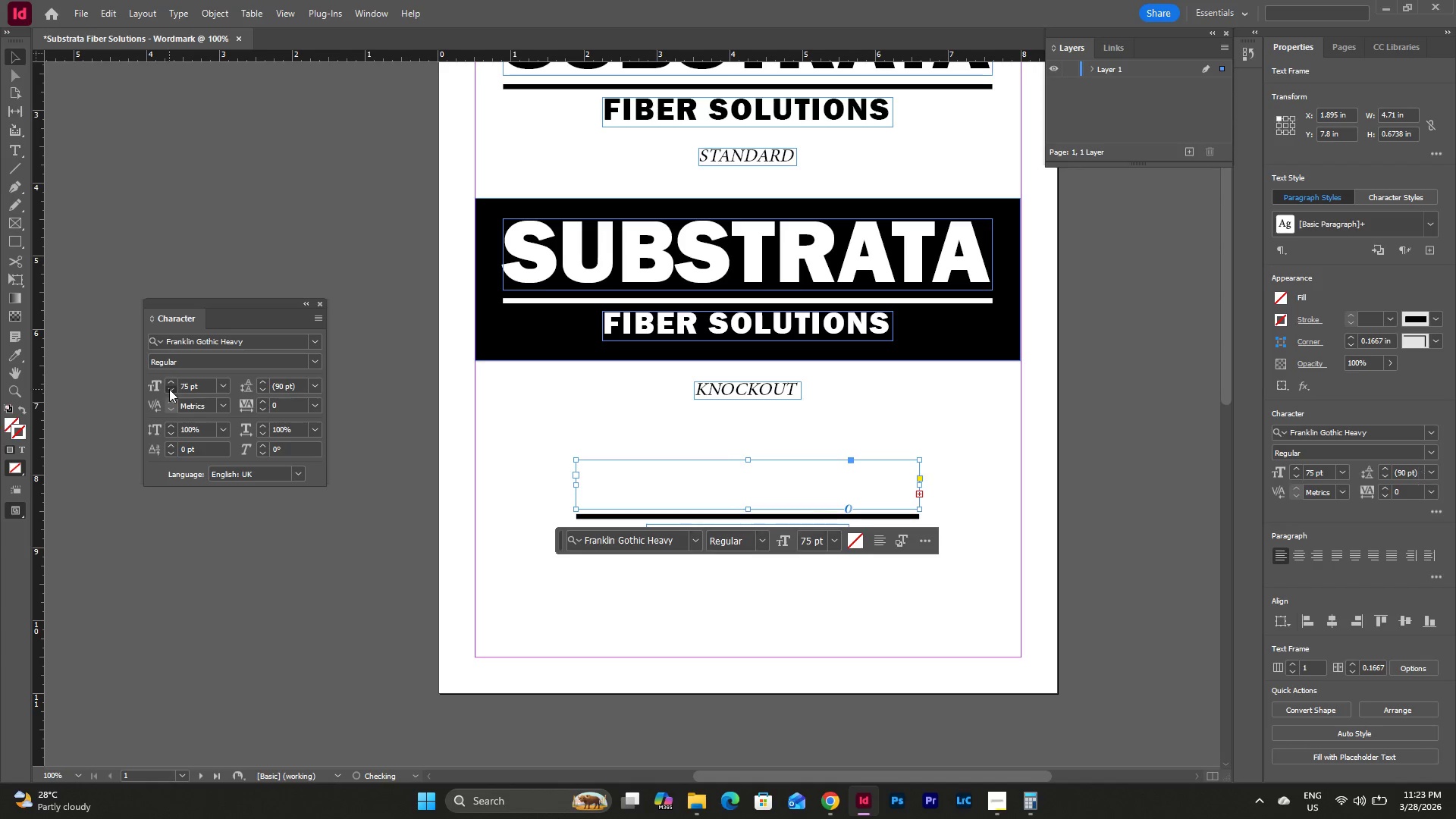 
triple_click([169, 389])
 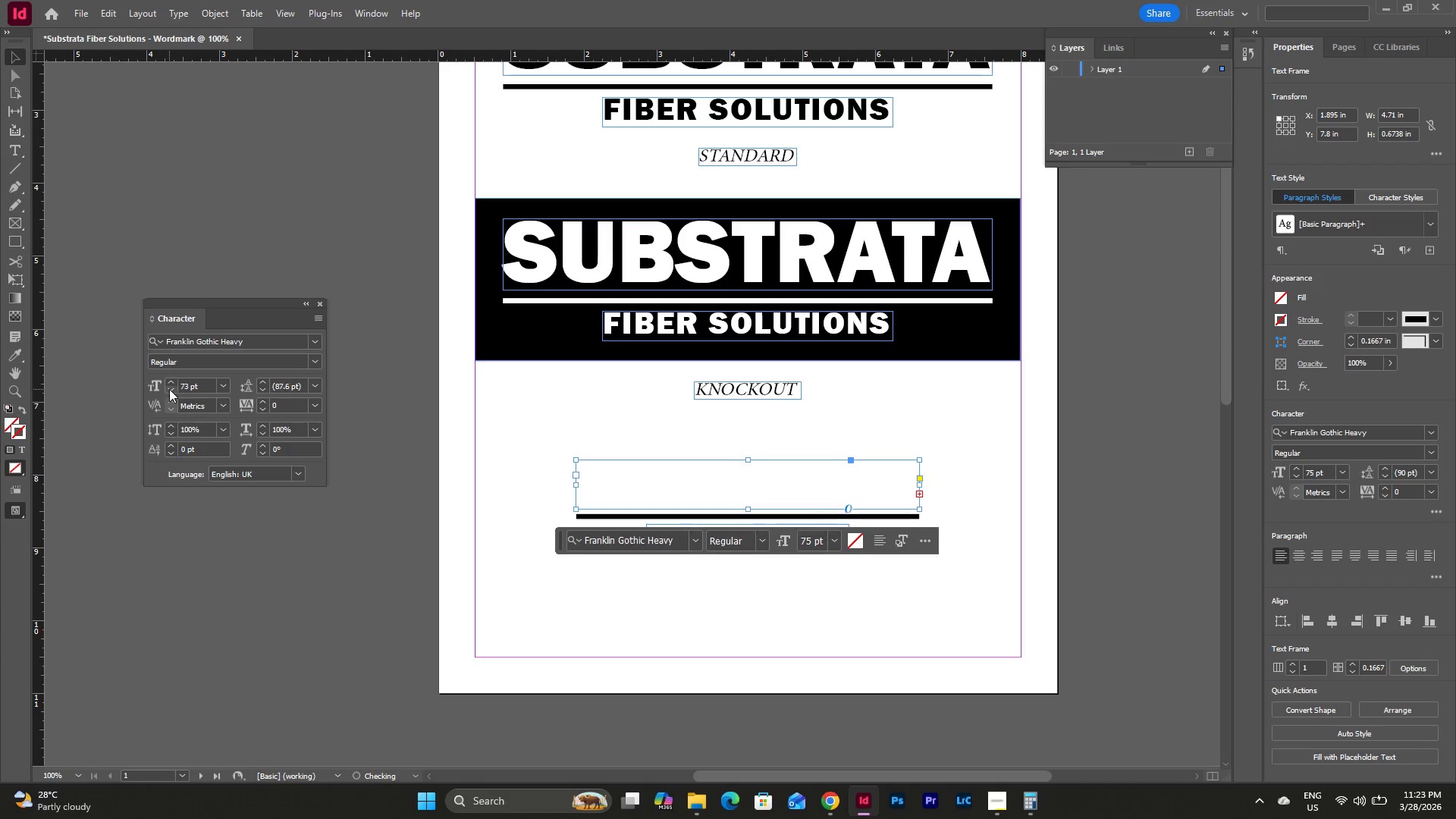 
triple_click([169, 389])
 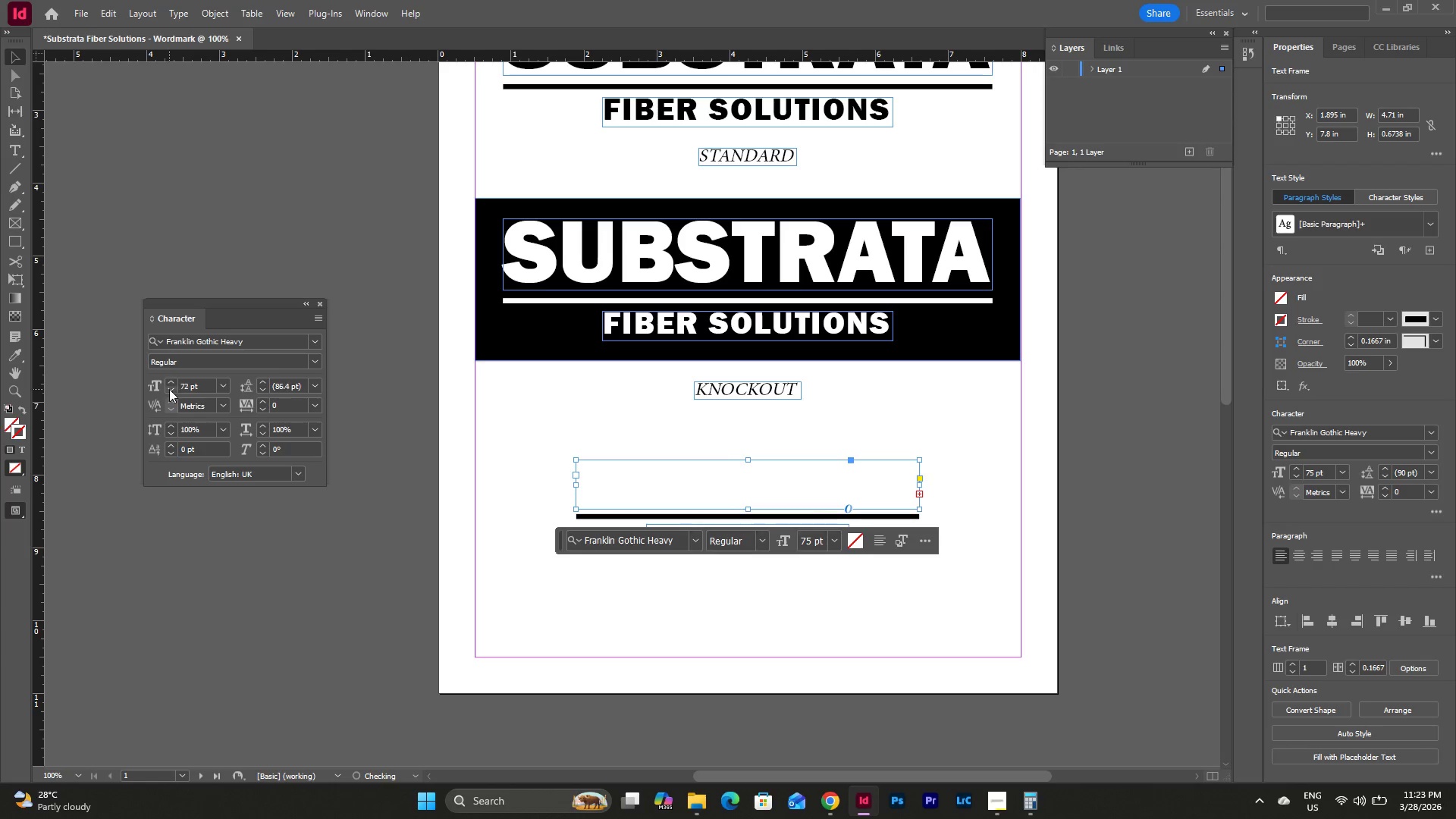 
triple_click([169, 389])
 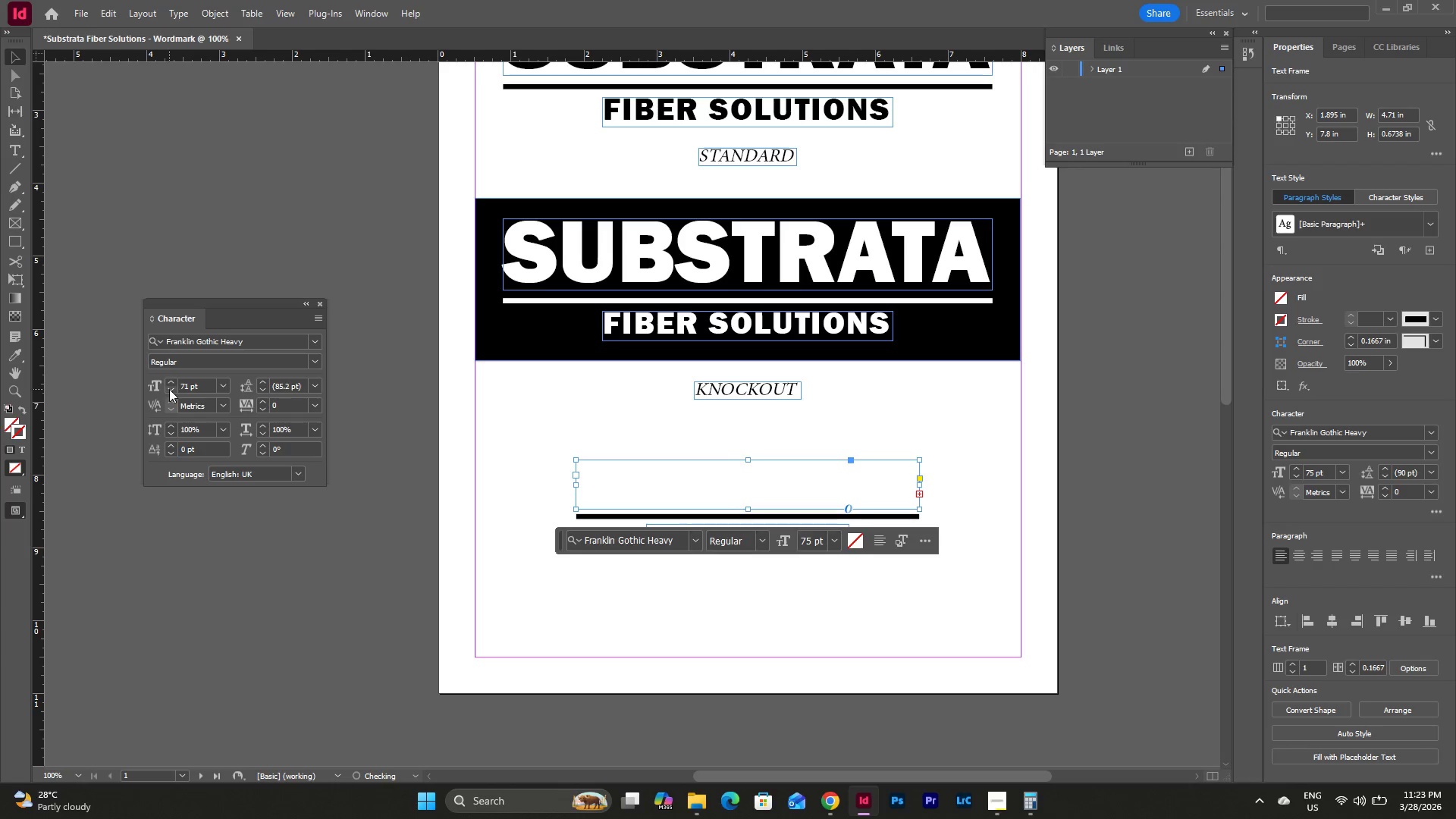 
triple_click([169, 389])
 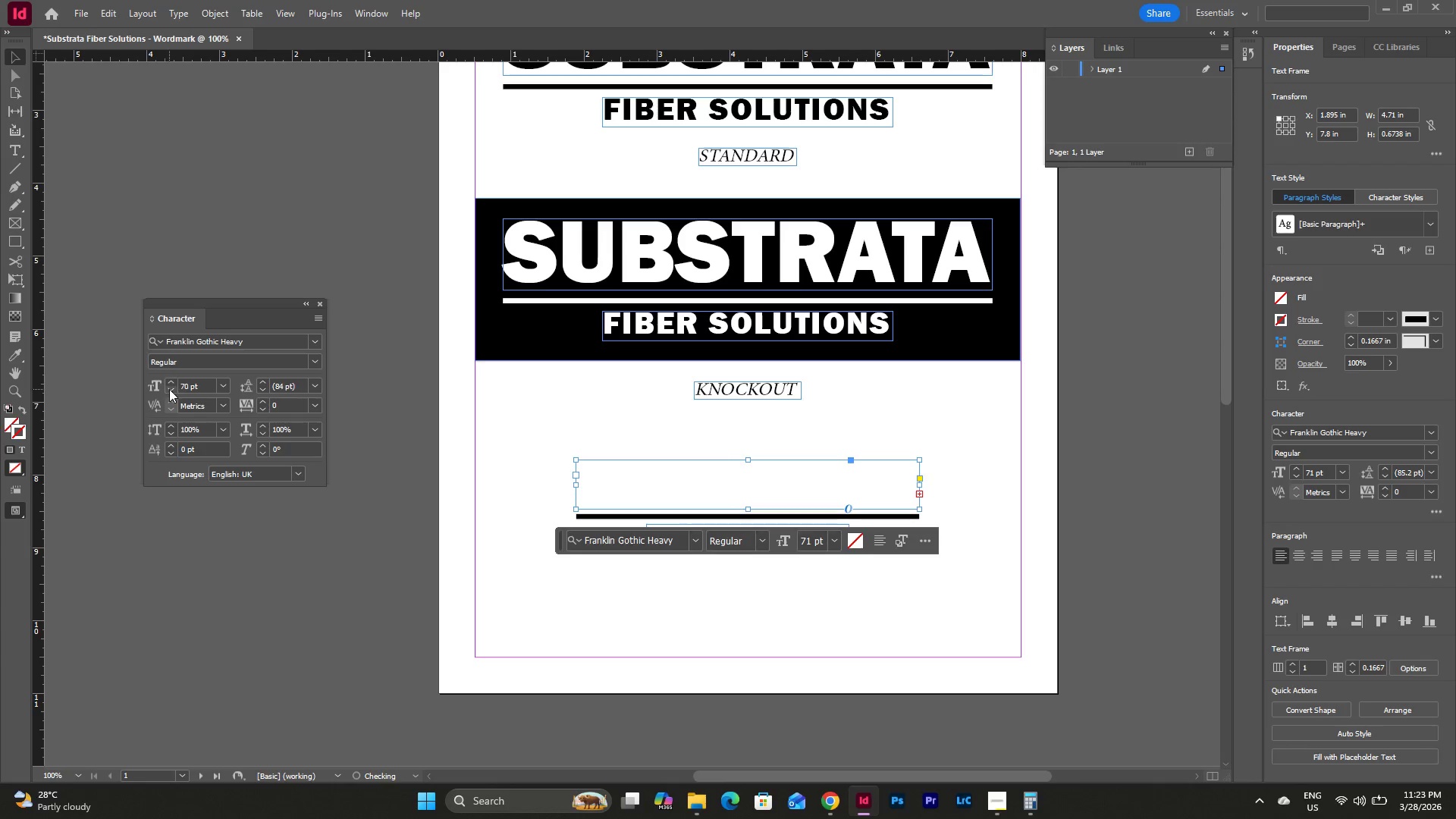 
triple_click([169, 389])
 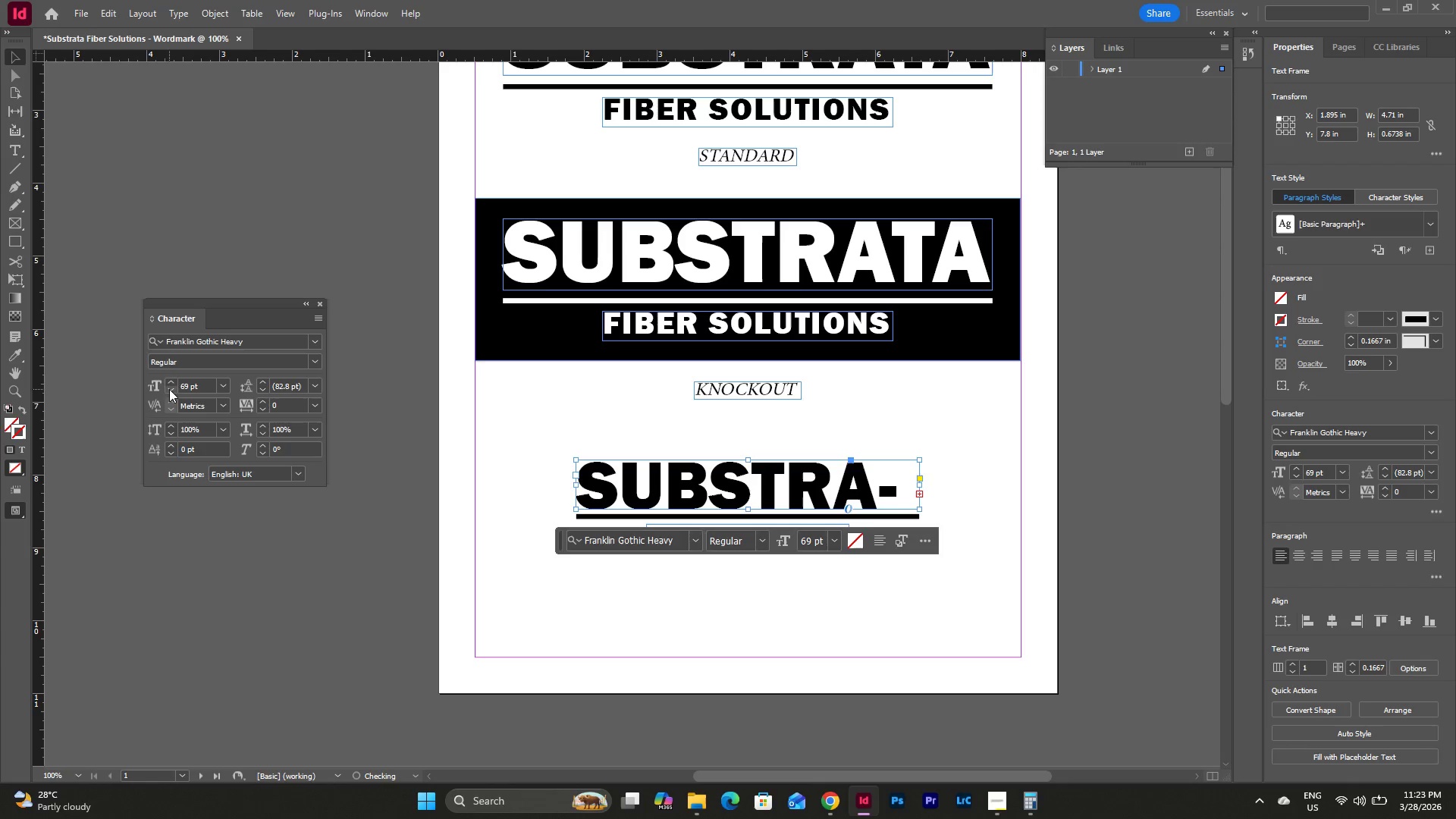 
triple_click([169, 389])
 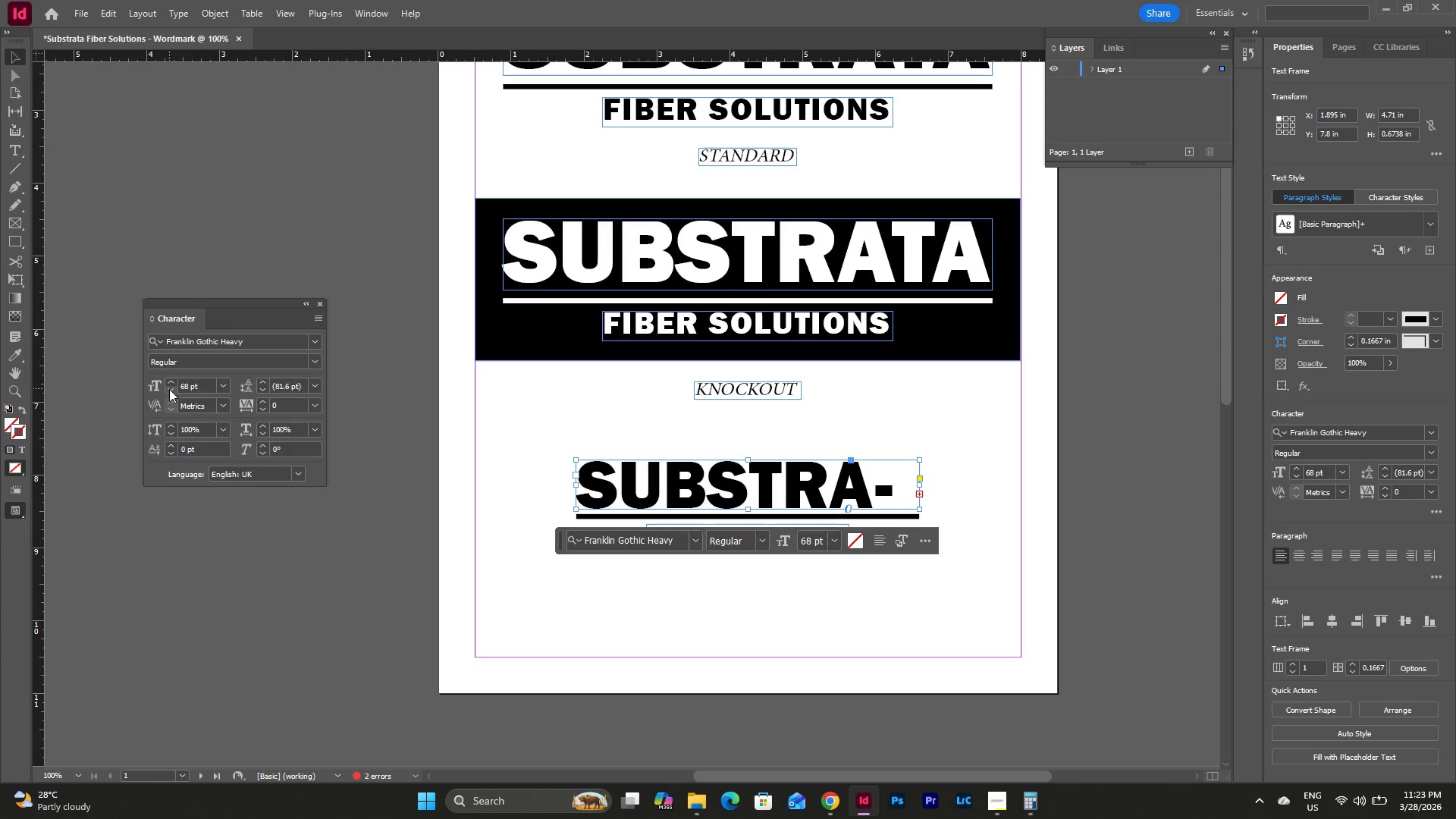 
double_click([169, 389])
 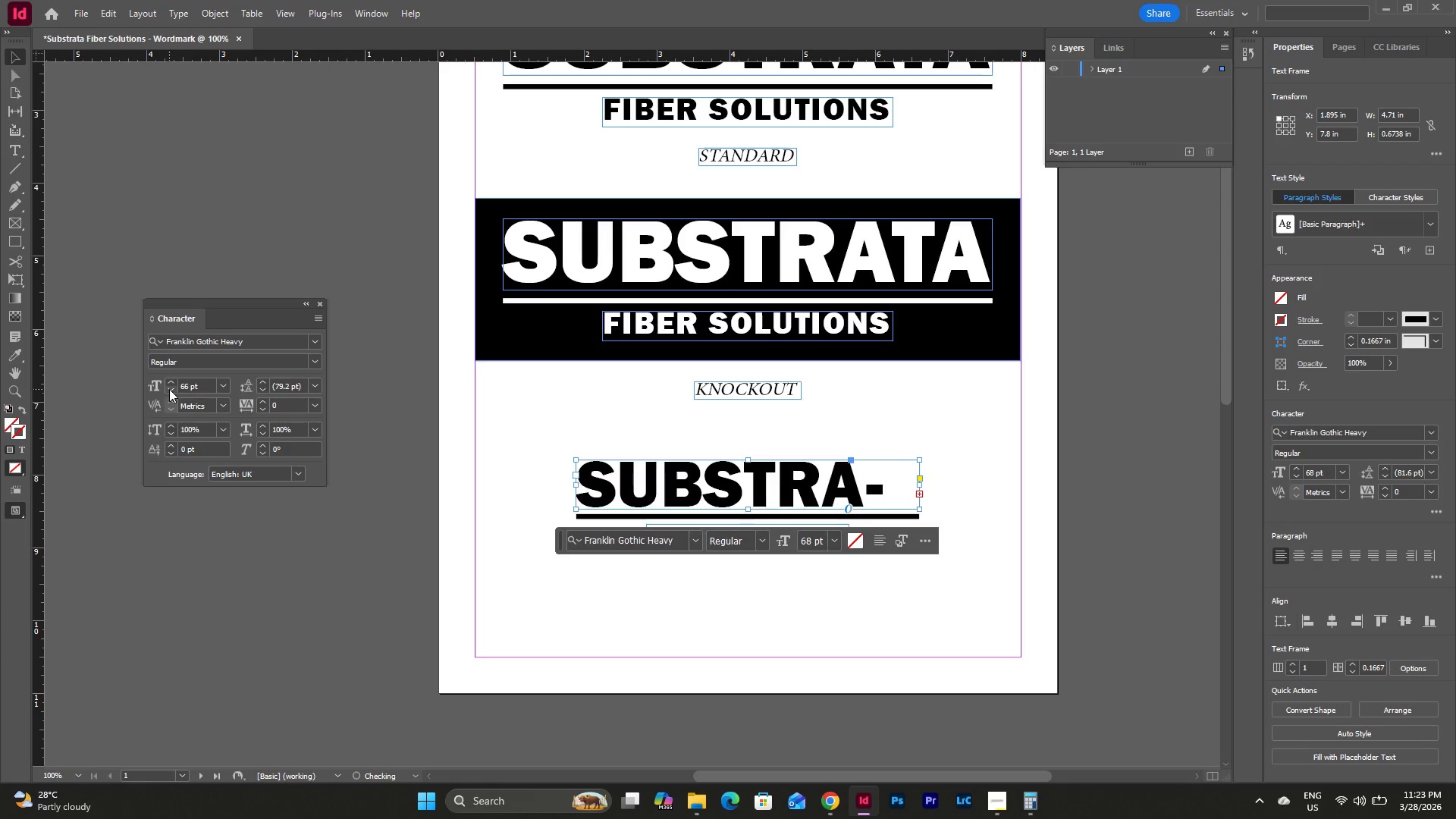 
triple_click([169, 389])
 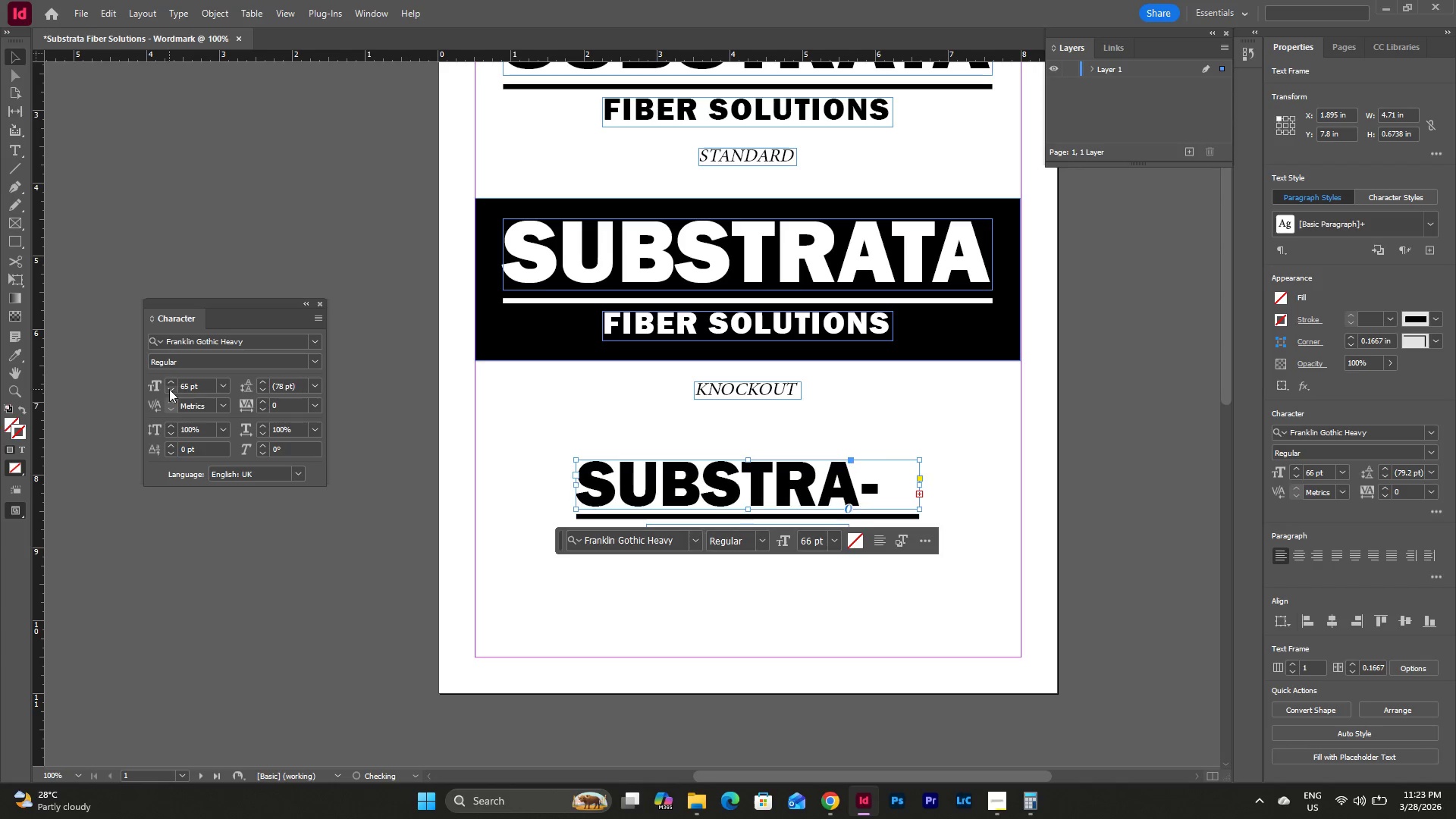 
triple_click([169, 389])
 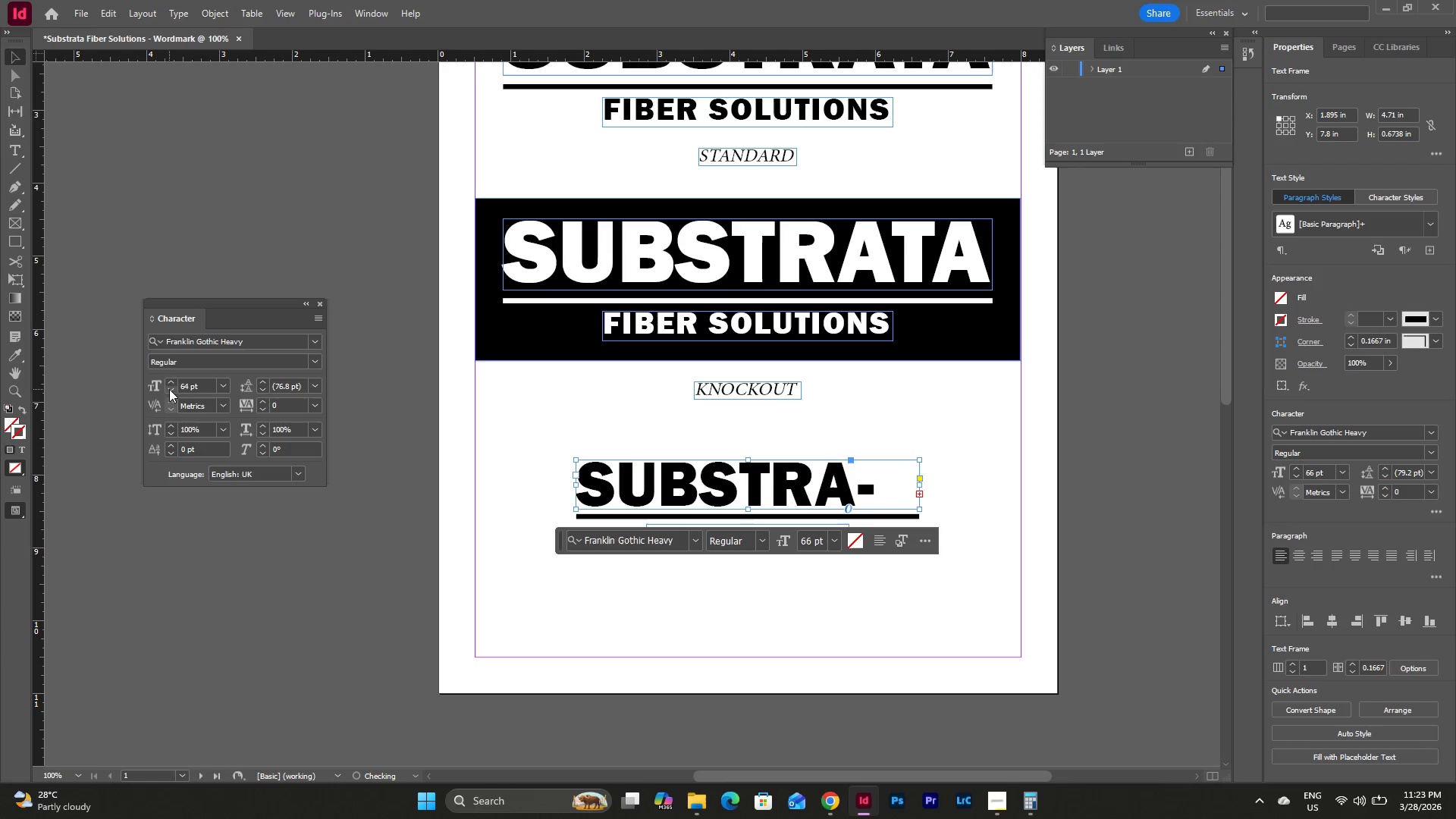 
triple_click([169, 389])
 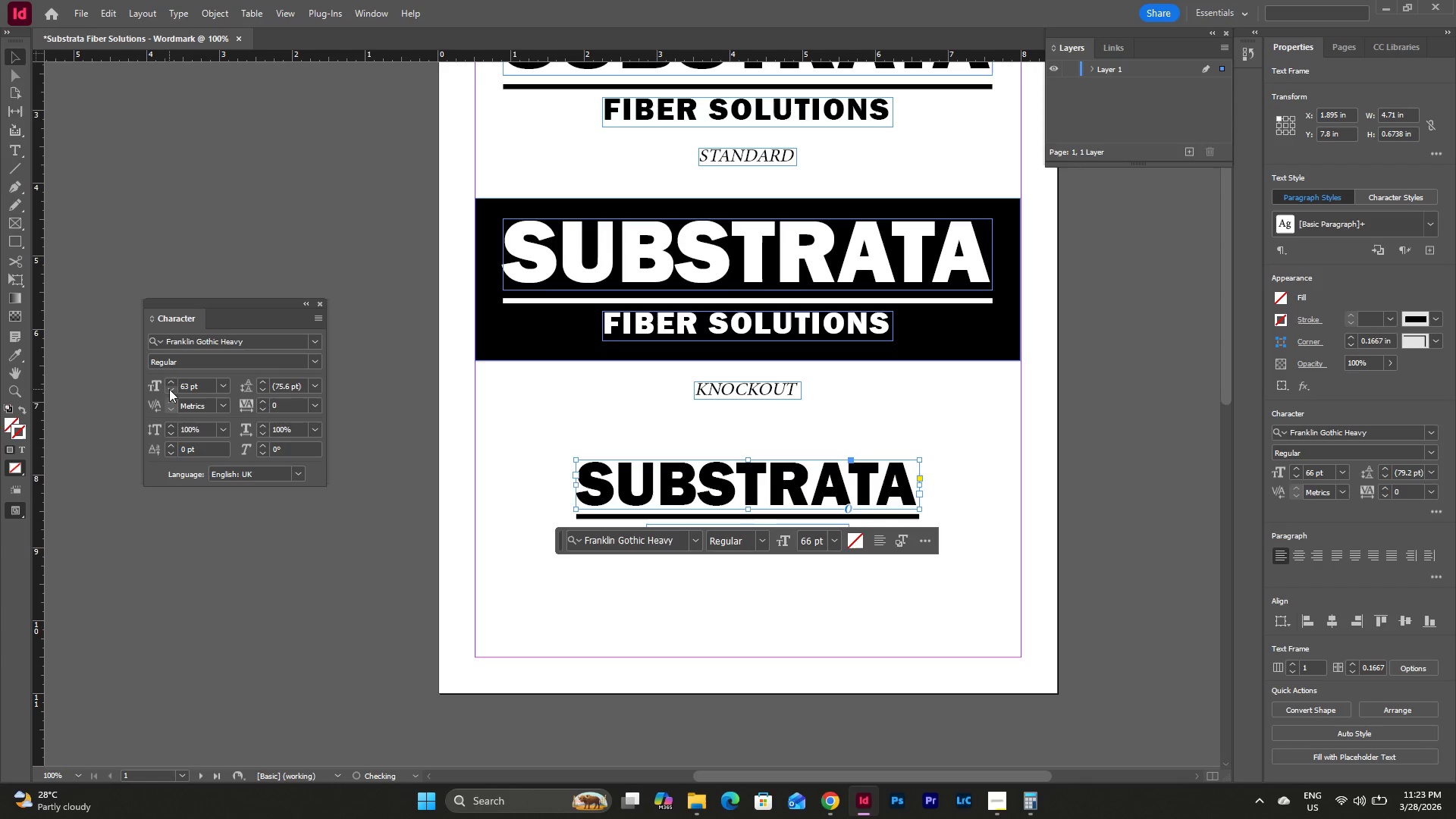 
triple_click([169, 389])
 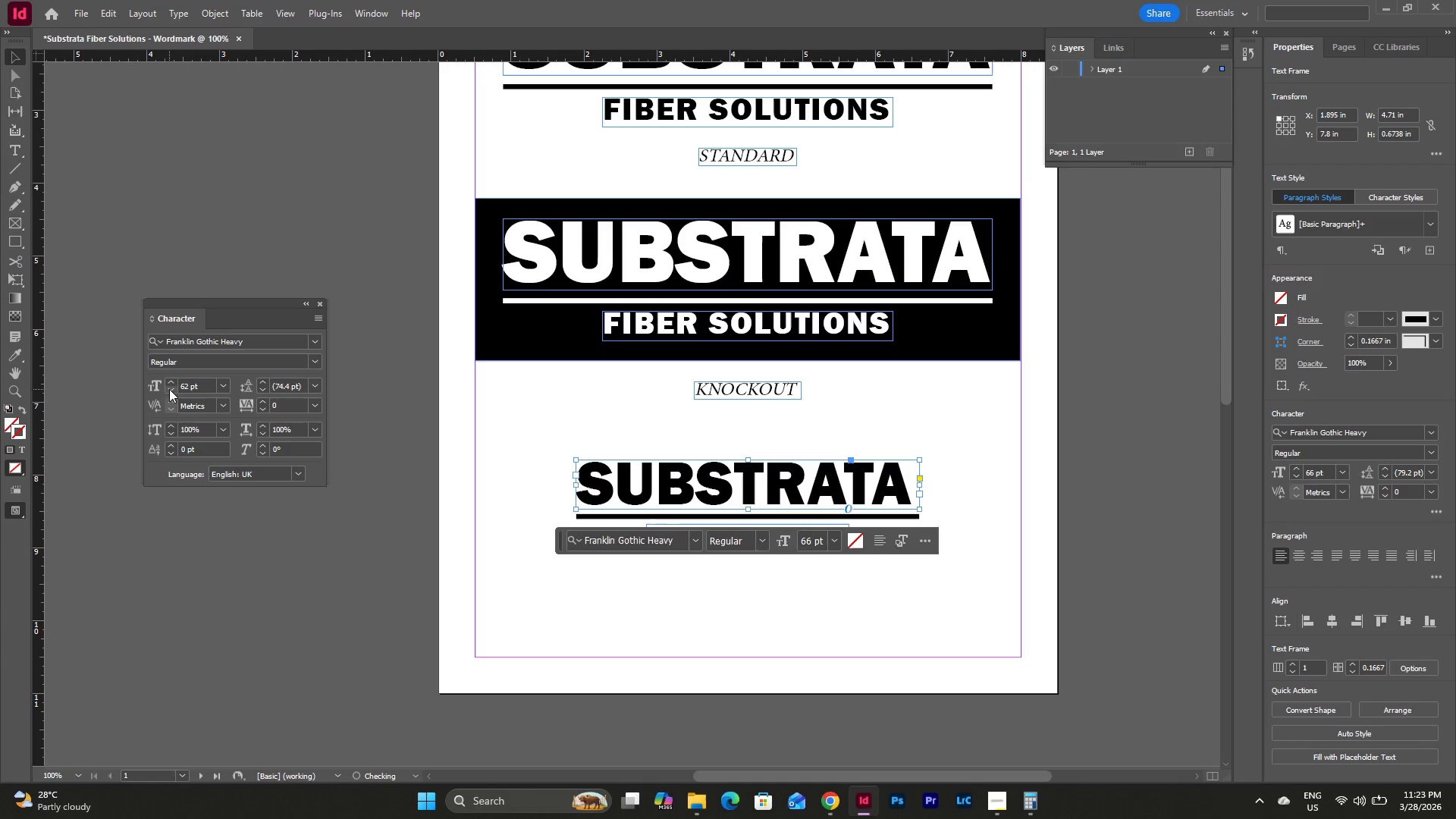 
triple_click([169, 389])
 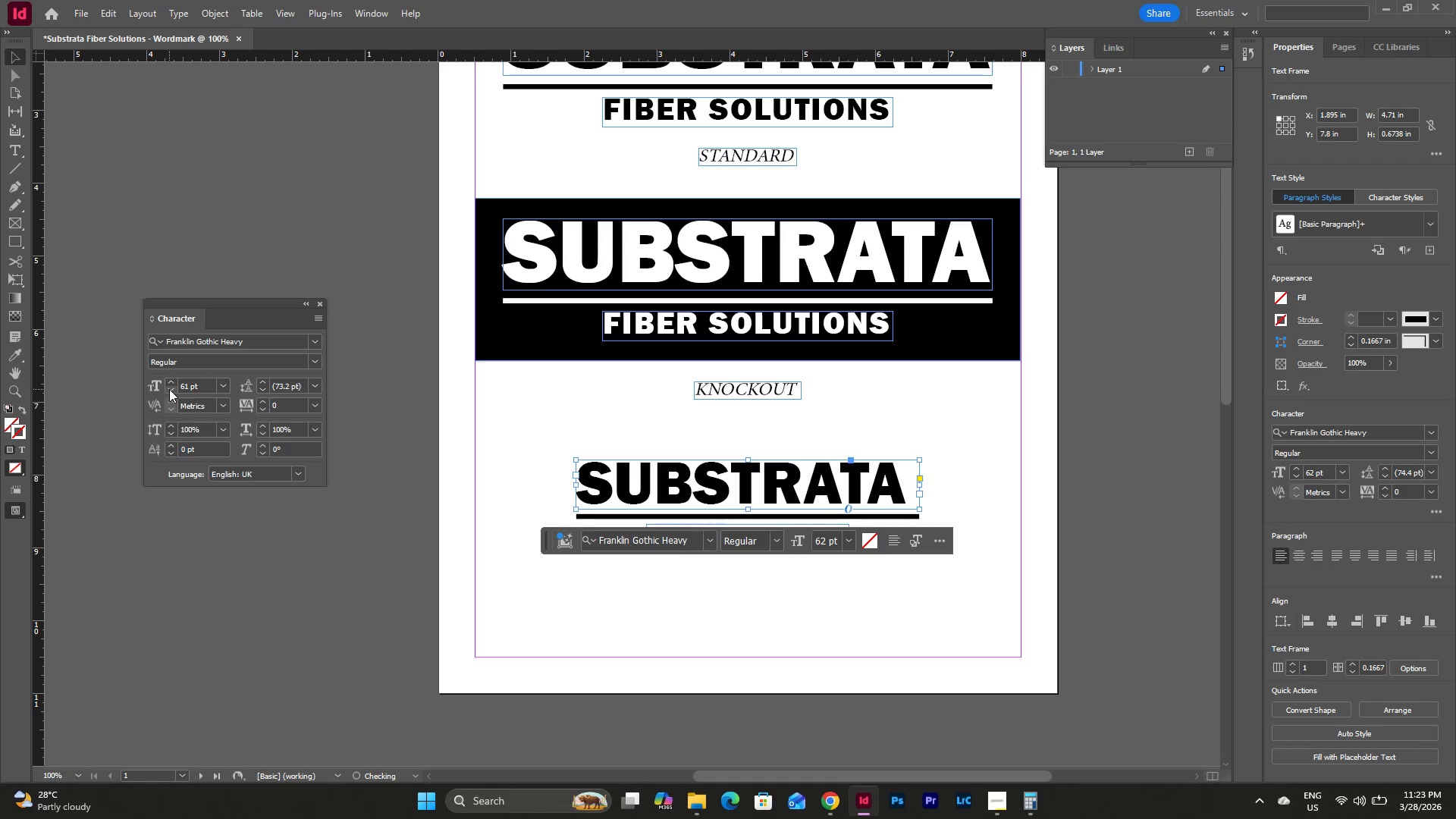 
triple_click([169, 389])
 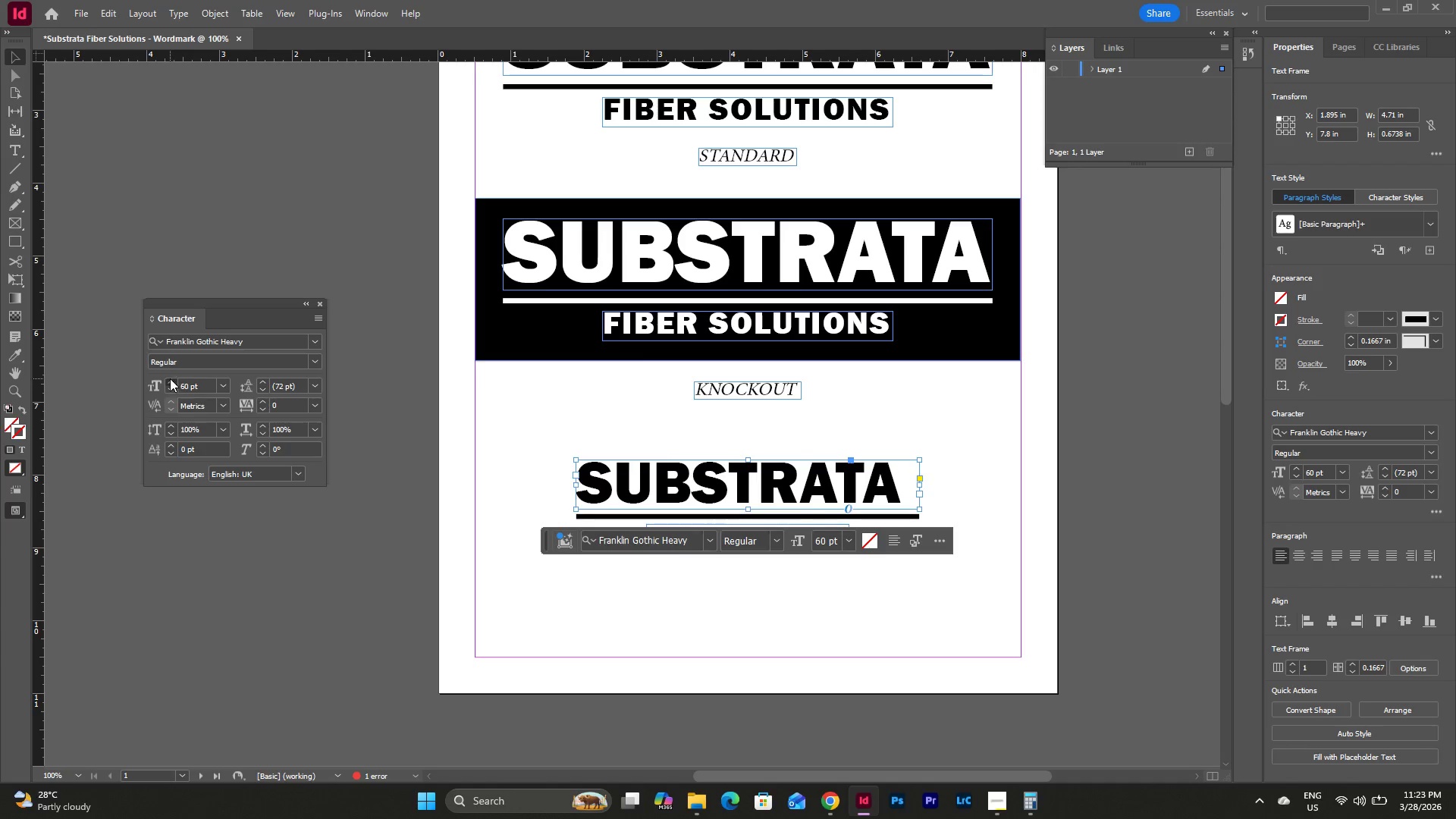 
double_click([170, 378])
 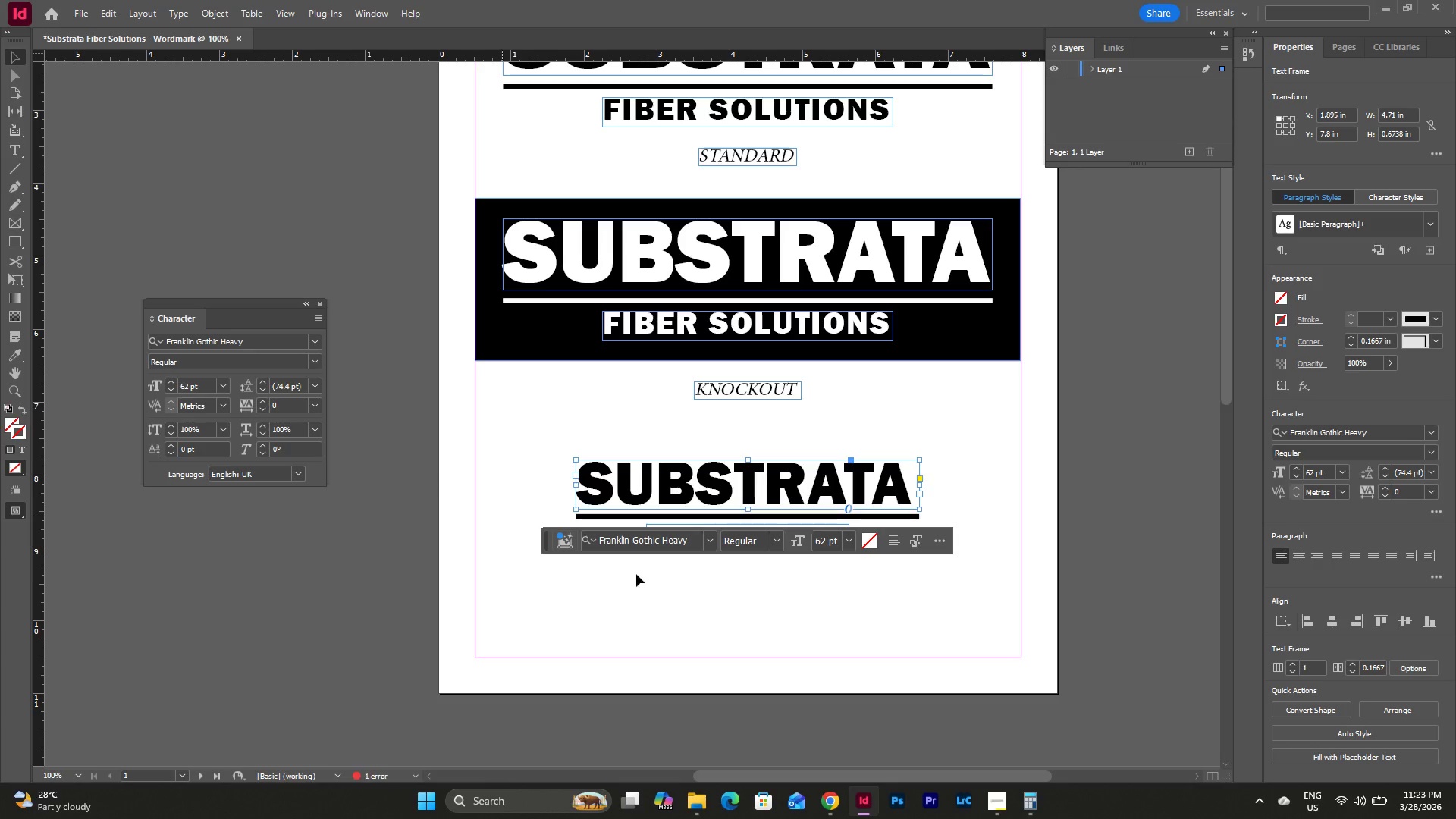 
left_click([726, 604])
 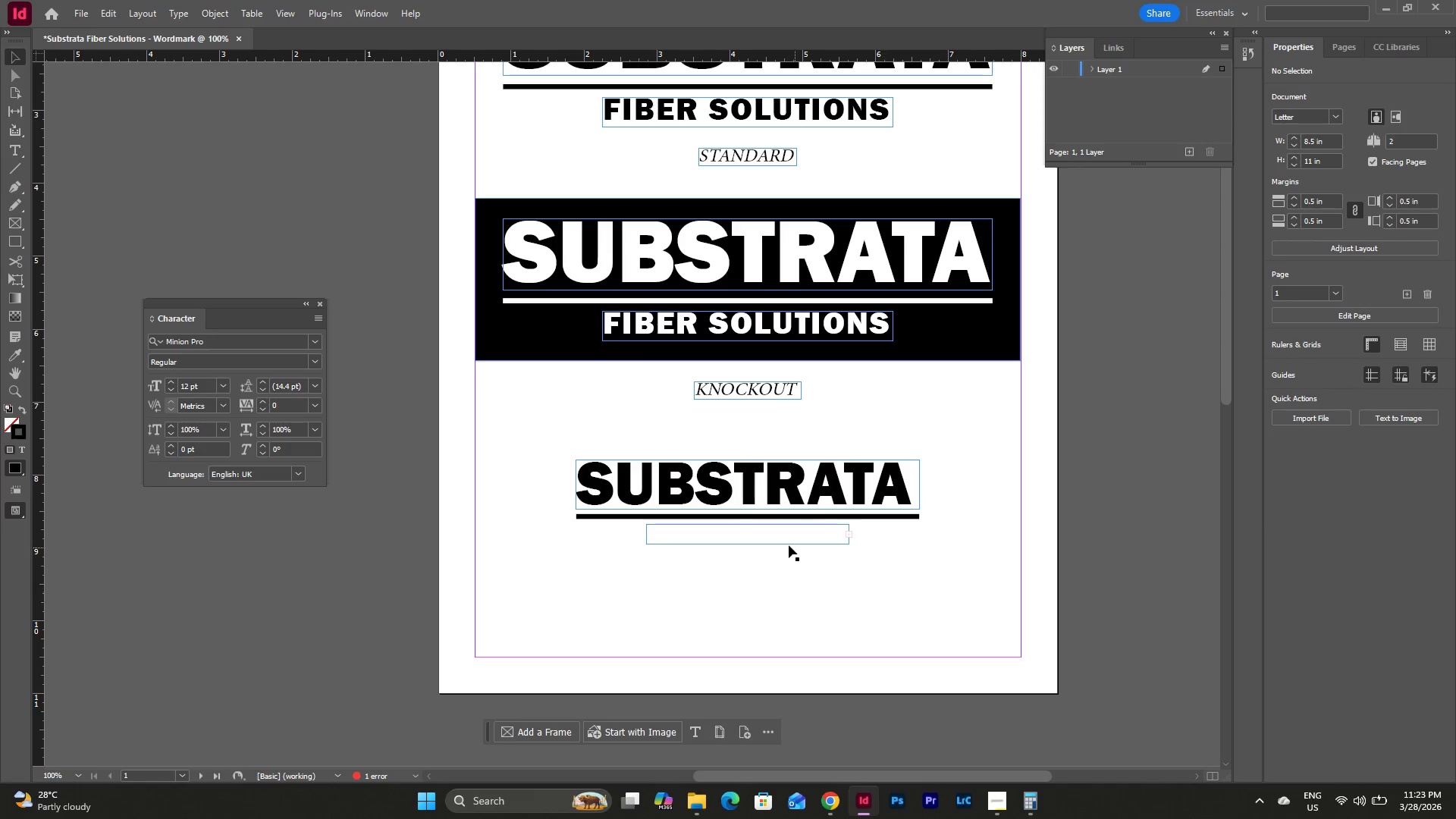 
left_click([777, 537])
 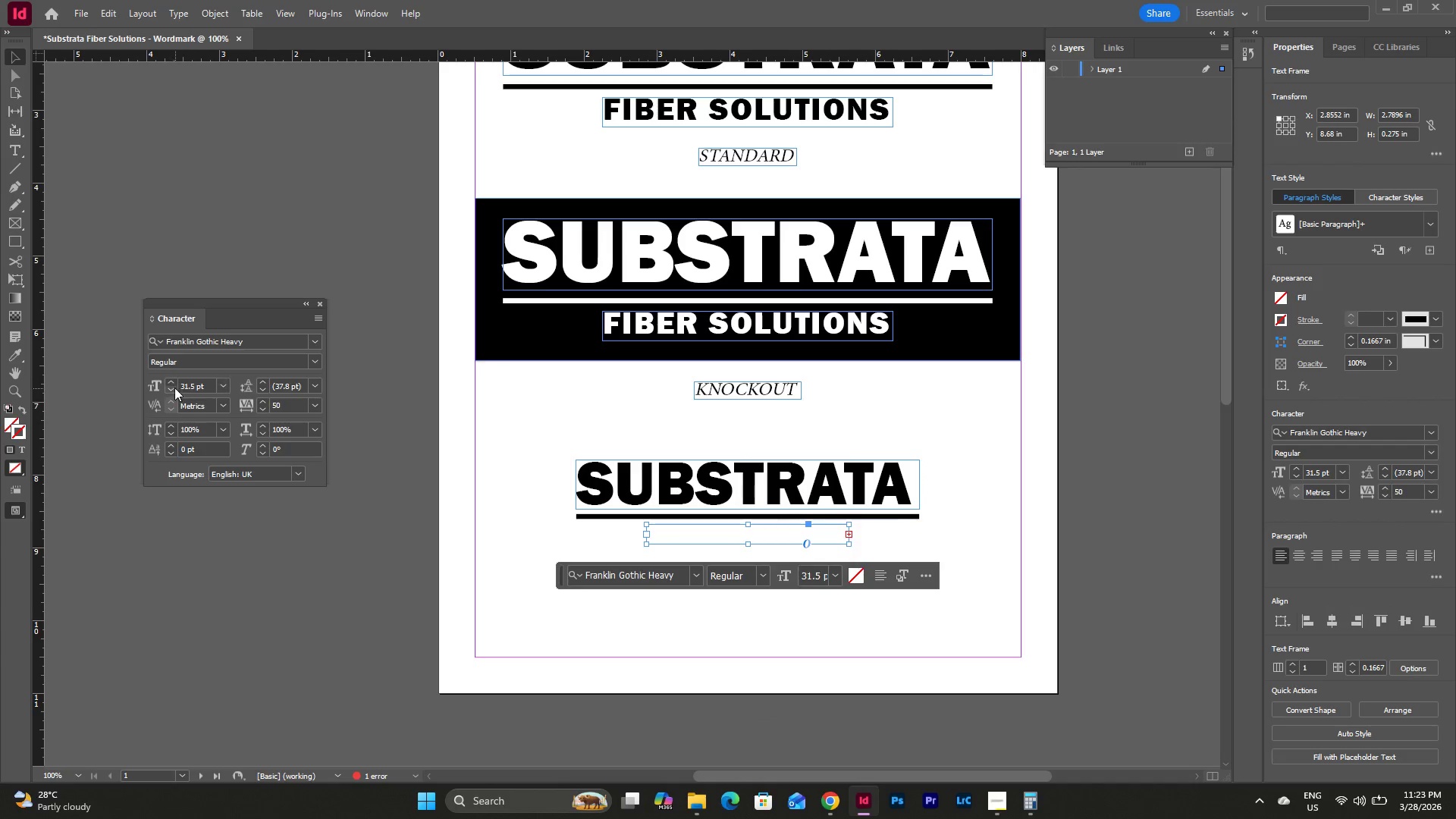 
double_click([171, 386])
 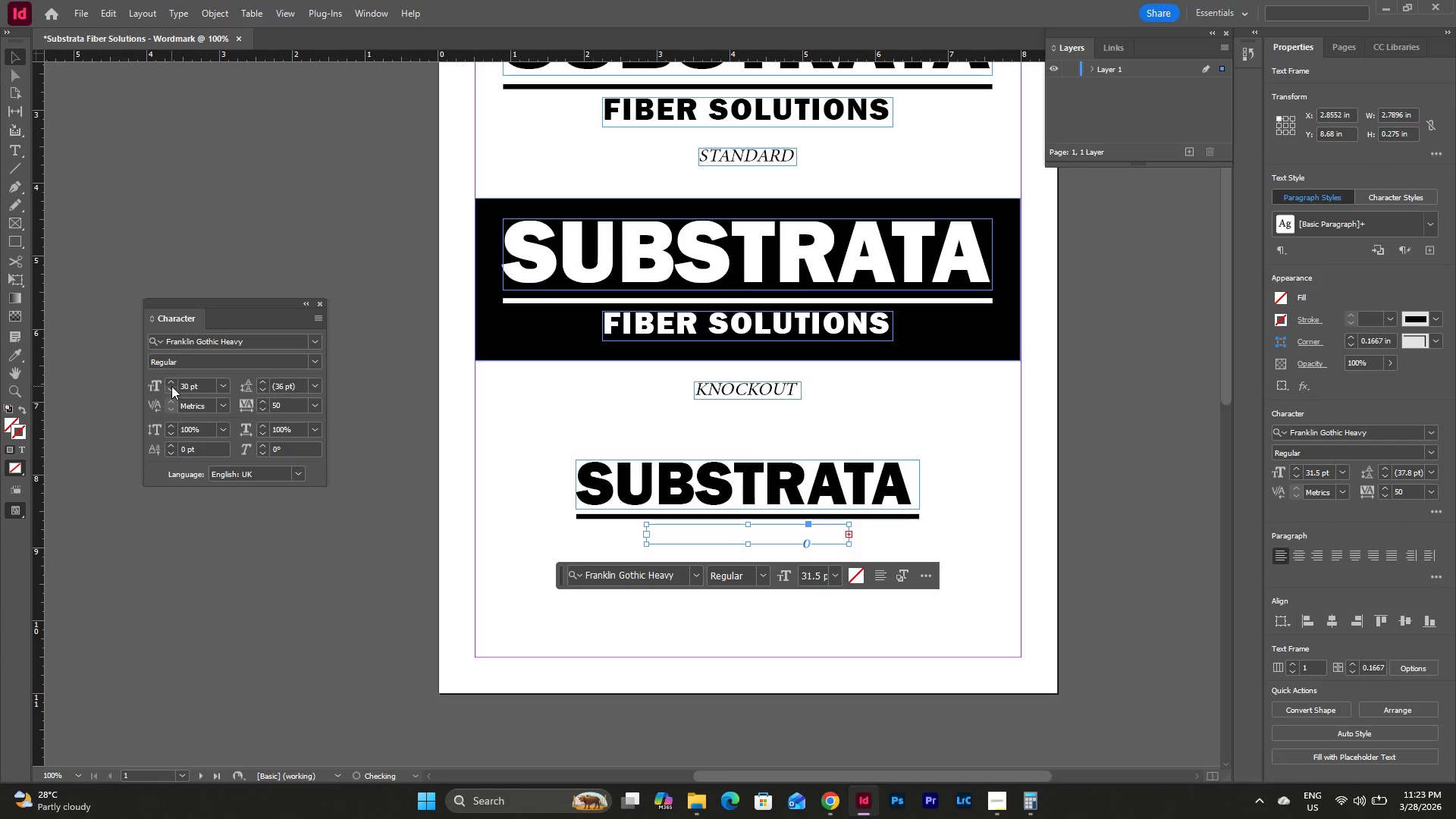 
triple_click([171, 386])
 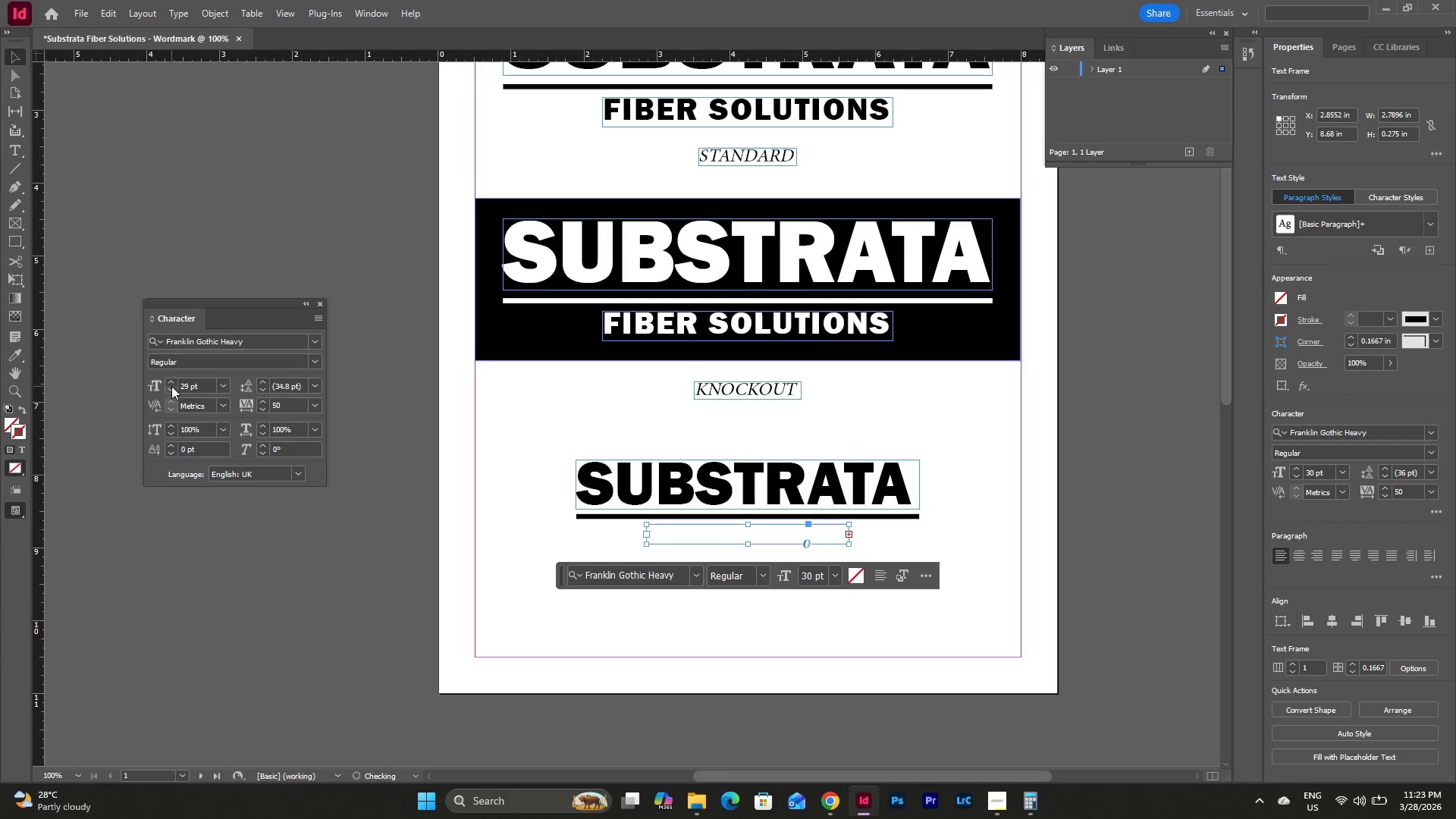 
triple_click([171, 386])
 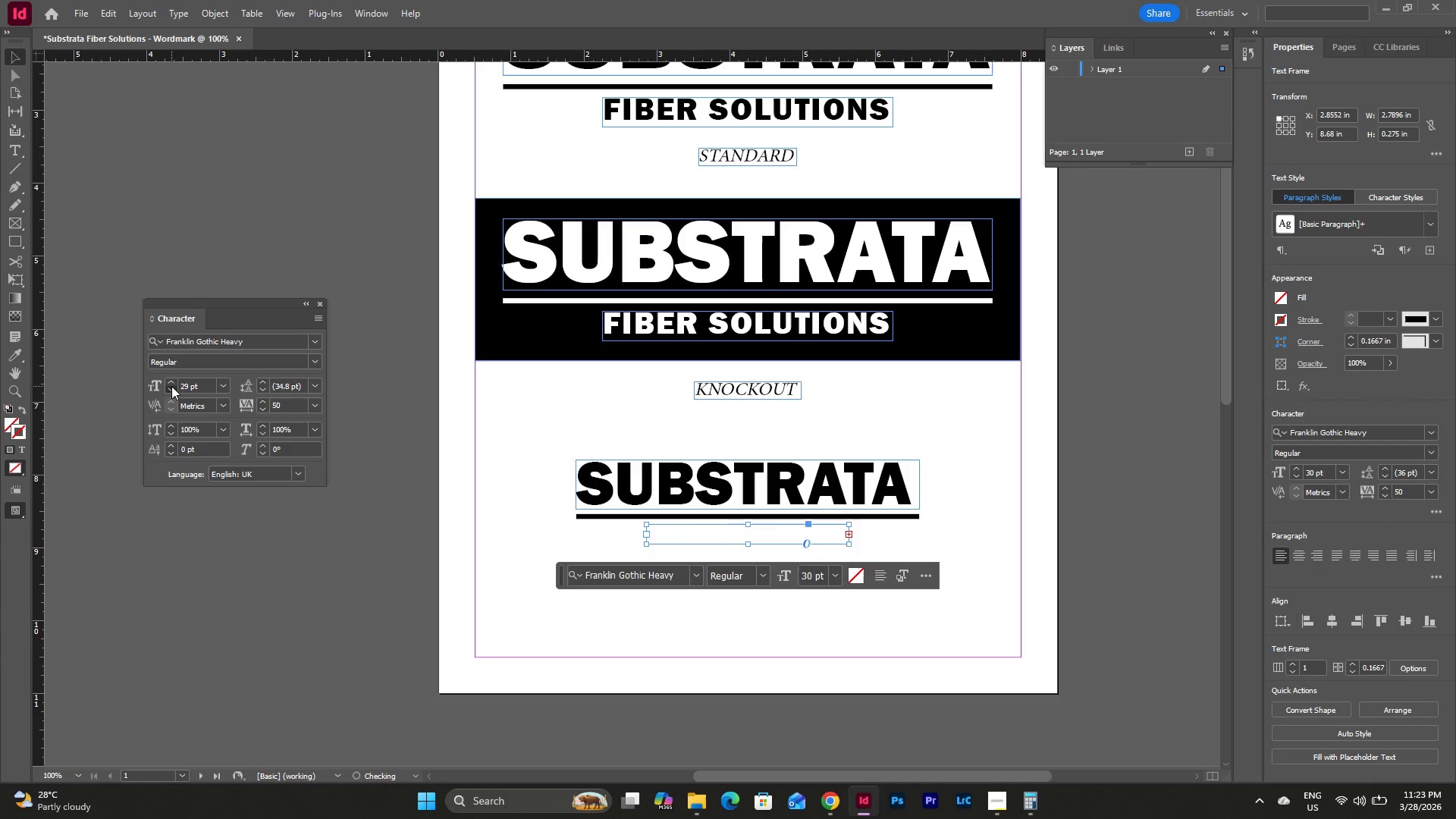 
triple_click([171, 386])
 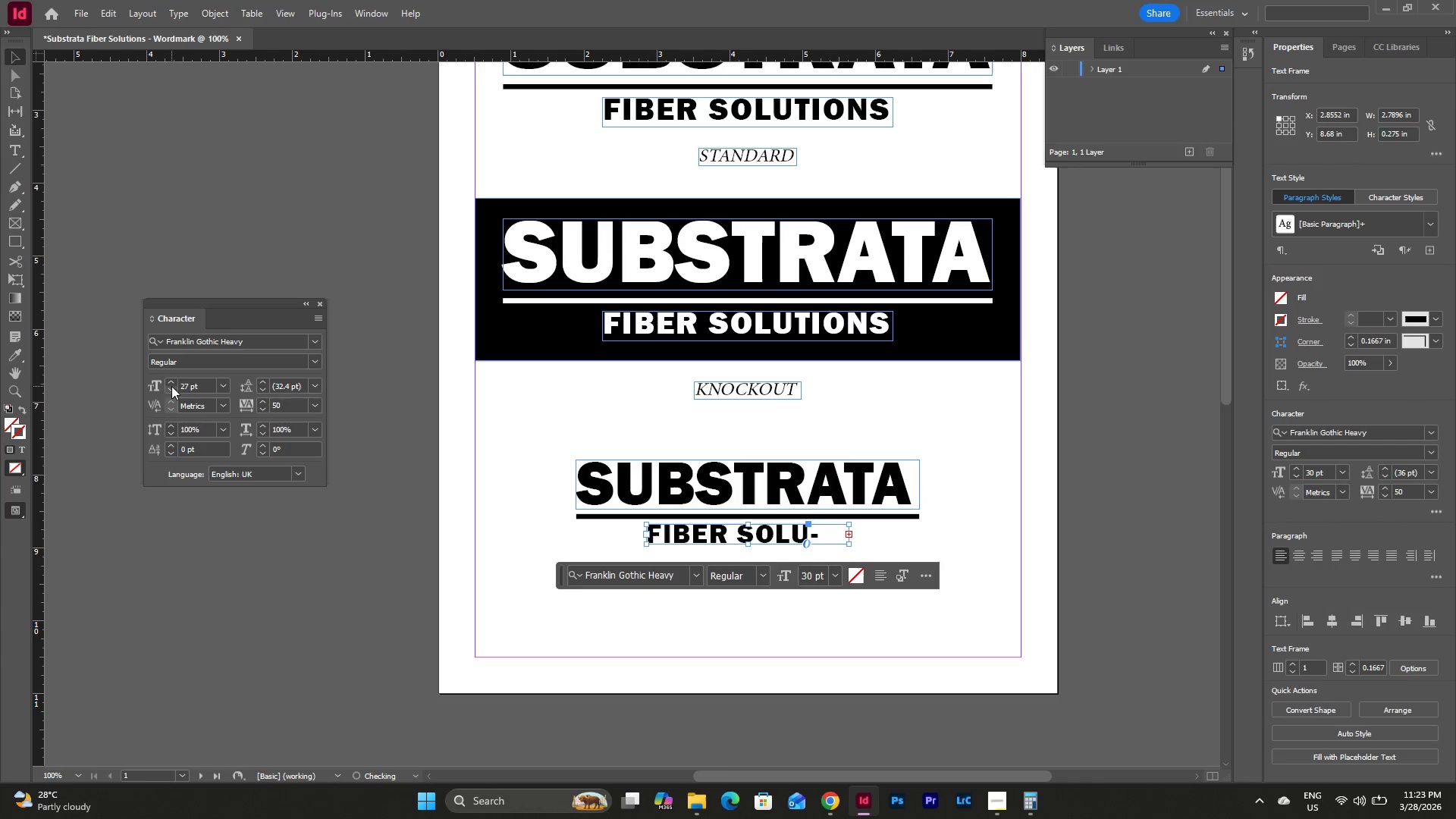 
triple_click([171, 386])
 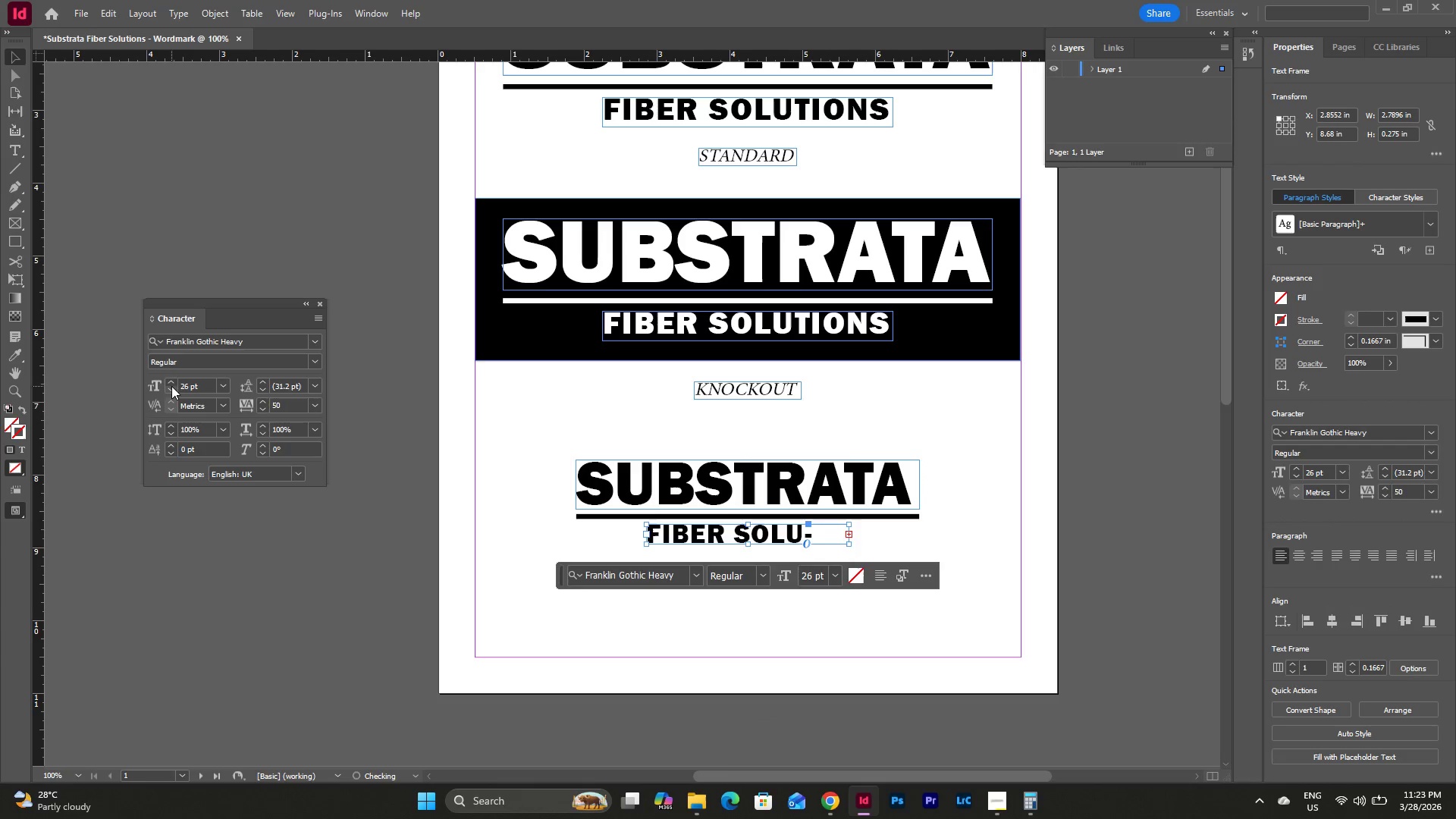 
triple_click([171, 386])
 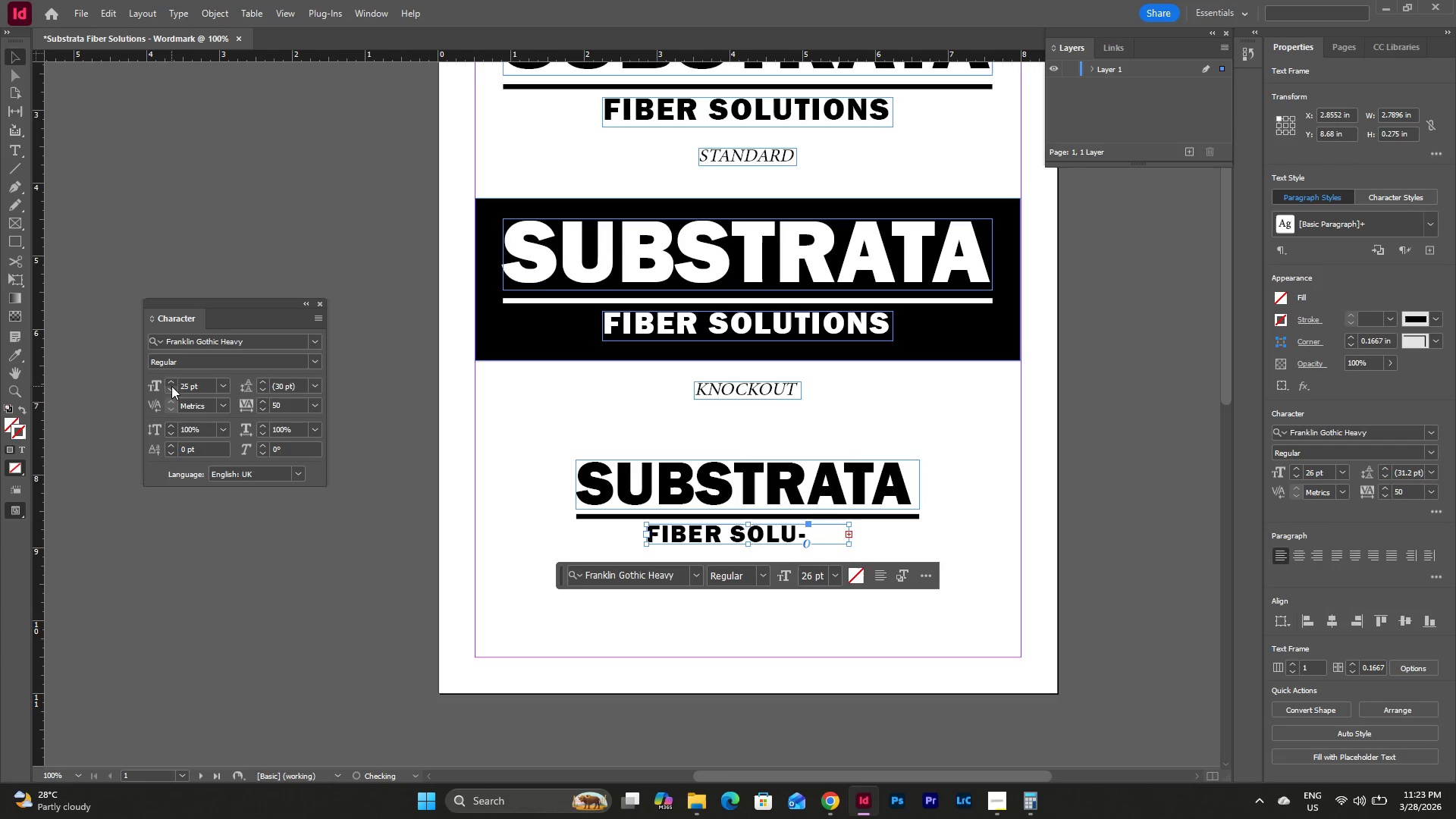 
triple_click([171, 386])
 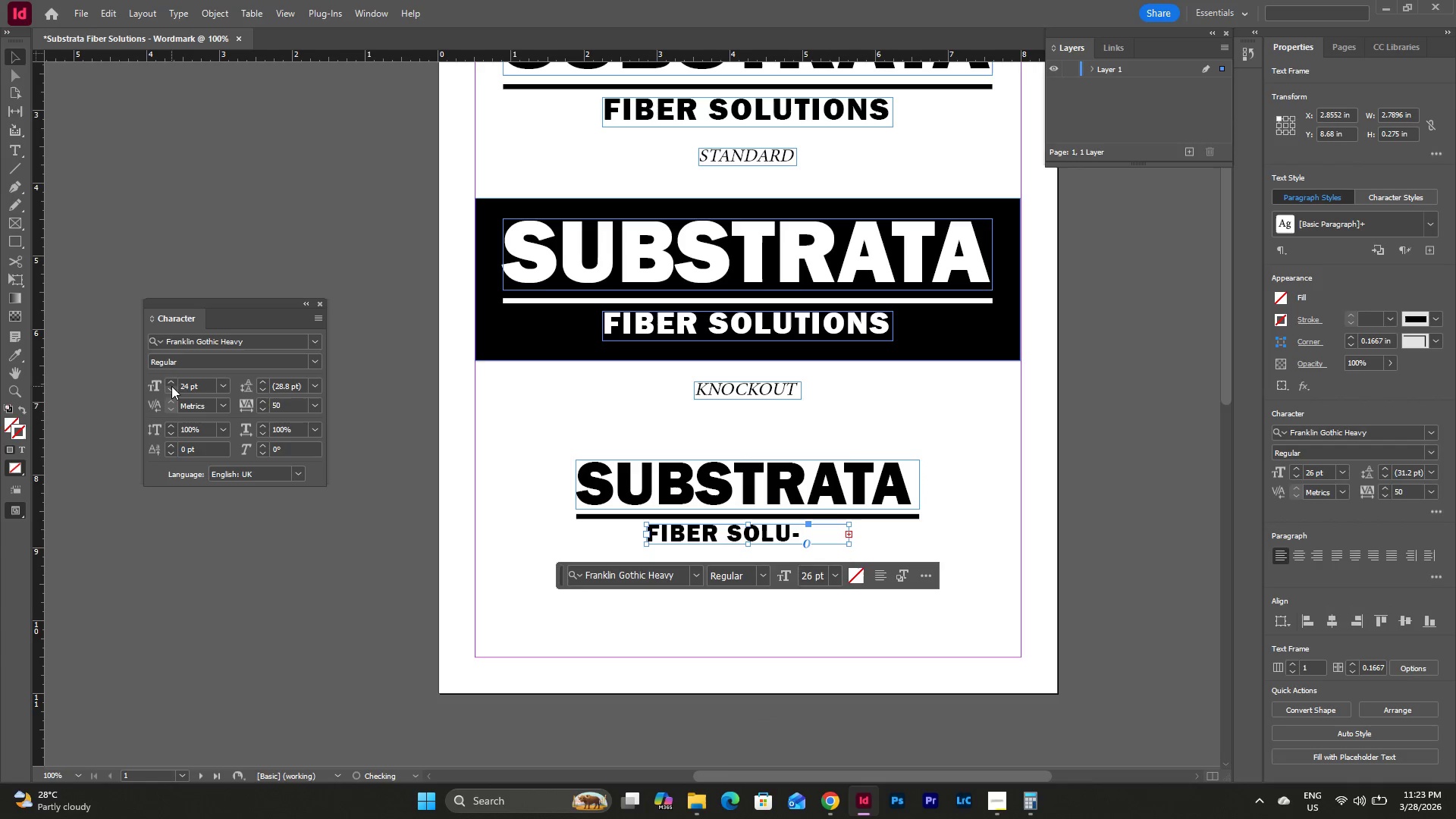 
triple_click([171, 386])
 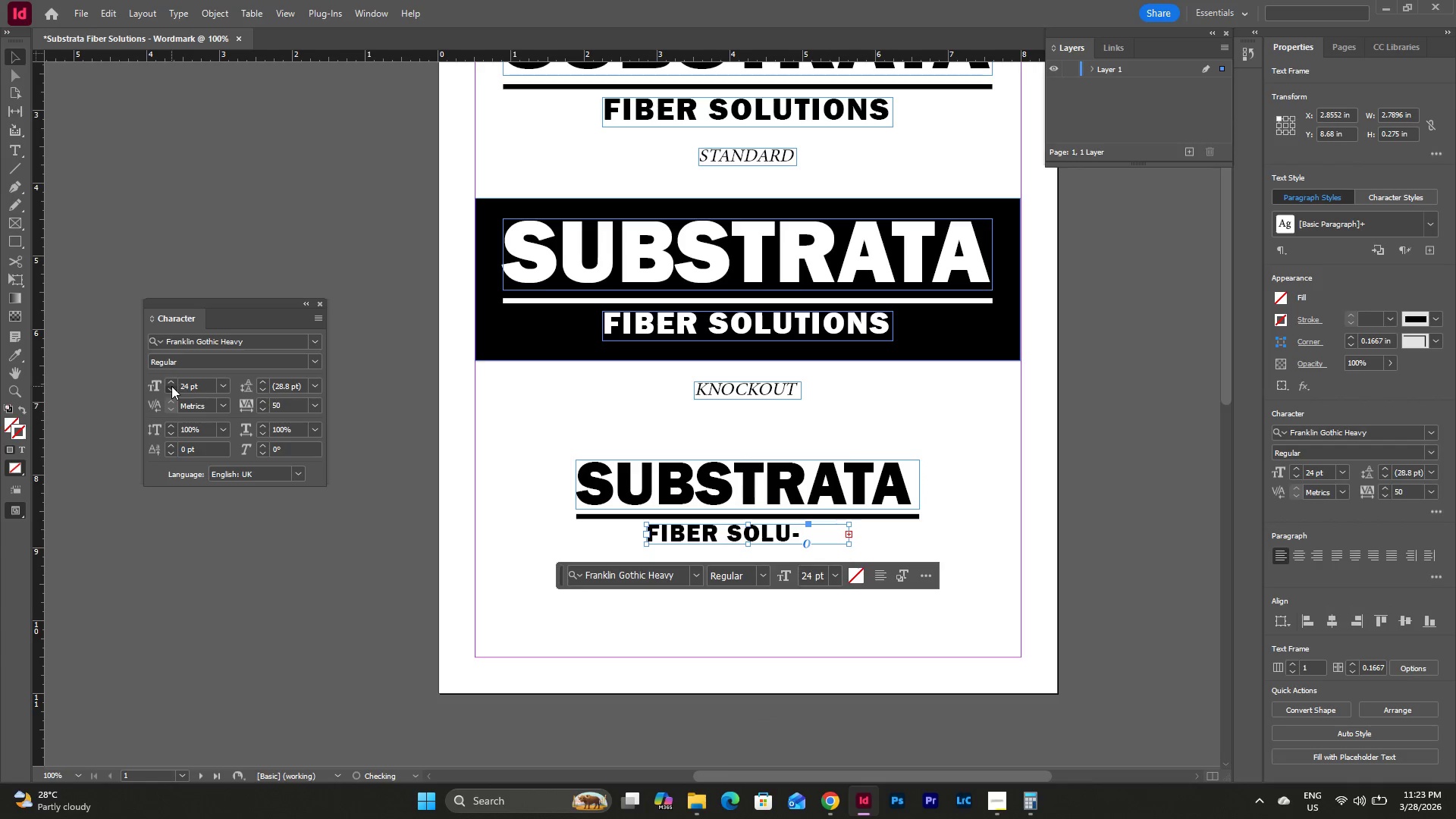 
triple_click([171, 386])
 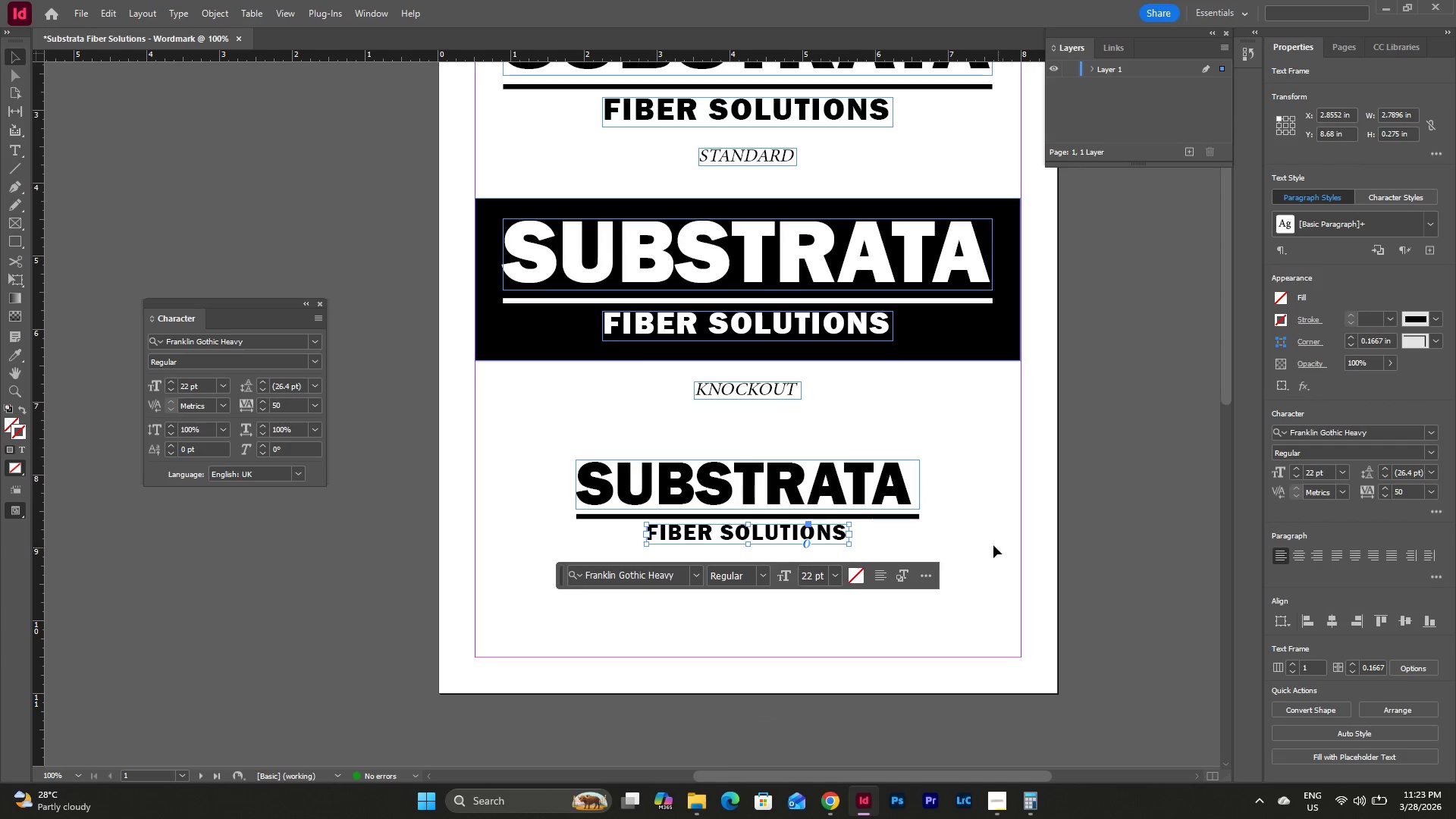 
double_click([990, 544])
 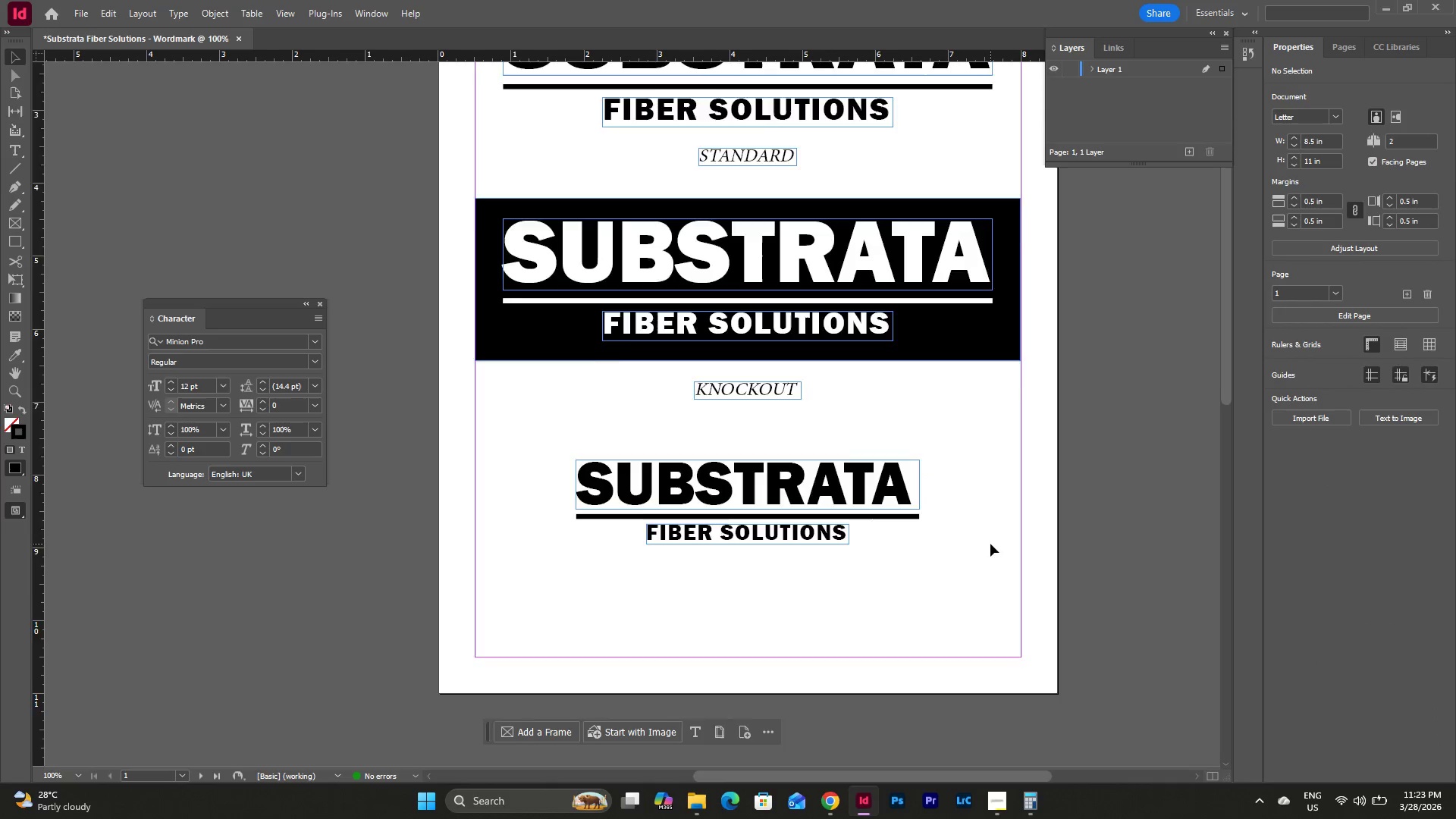 
scroll: coordinate [993, 544], scroll_direction: up, amount: 3.0
 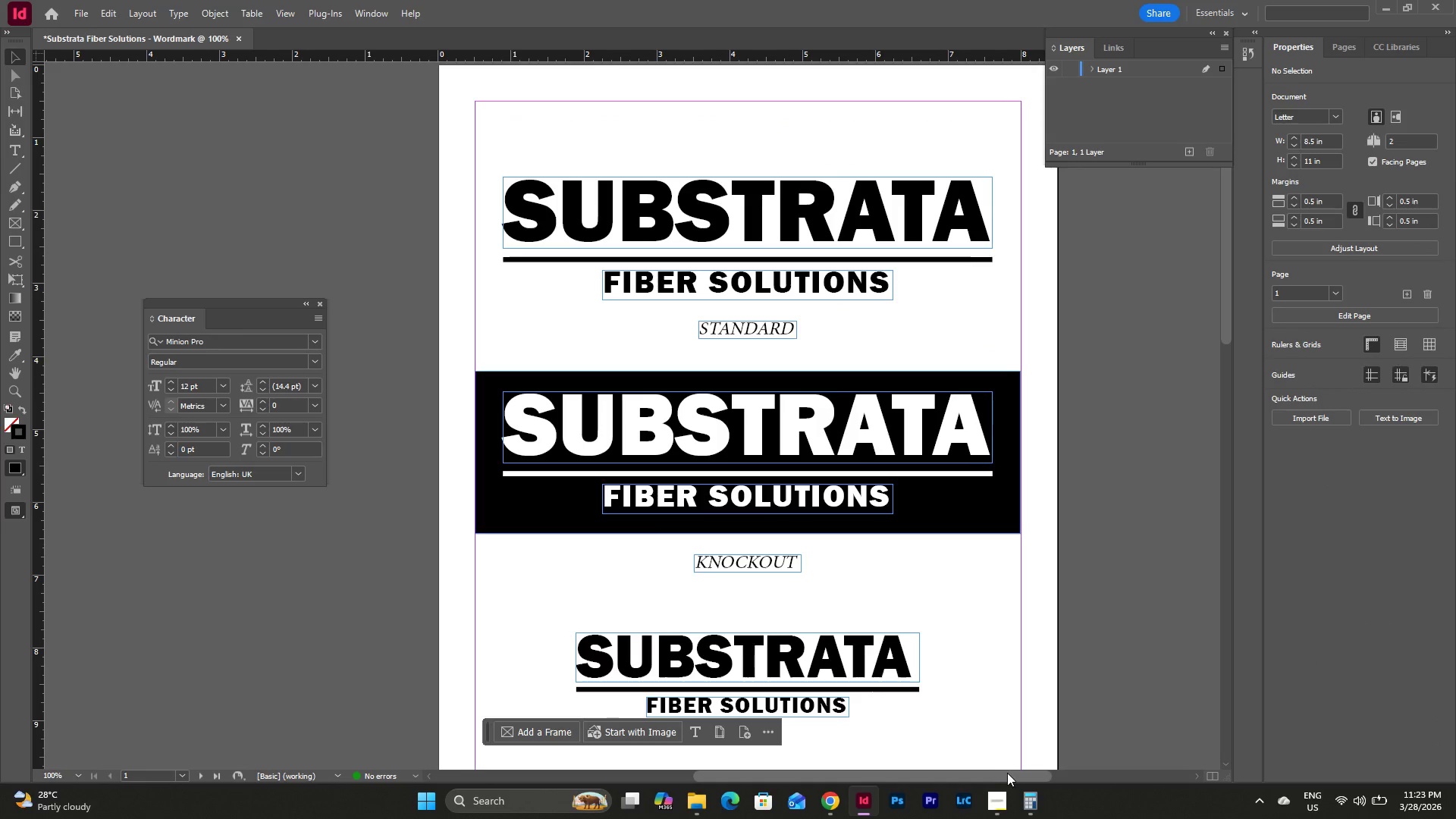 
left_click_drag(start_coordinate=[1006, 773], to_coordinate=[1009, 771])
 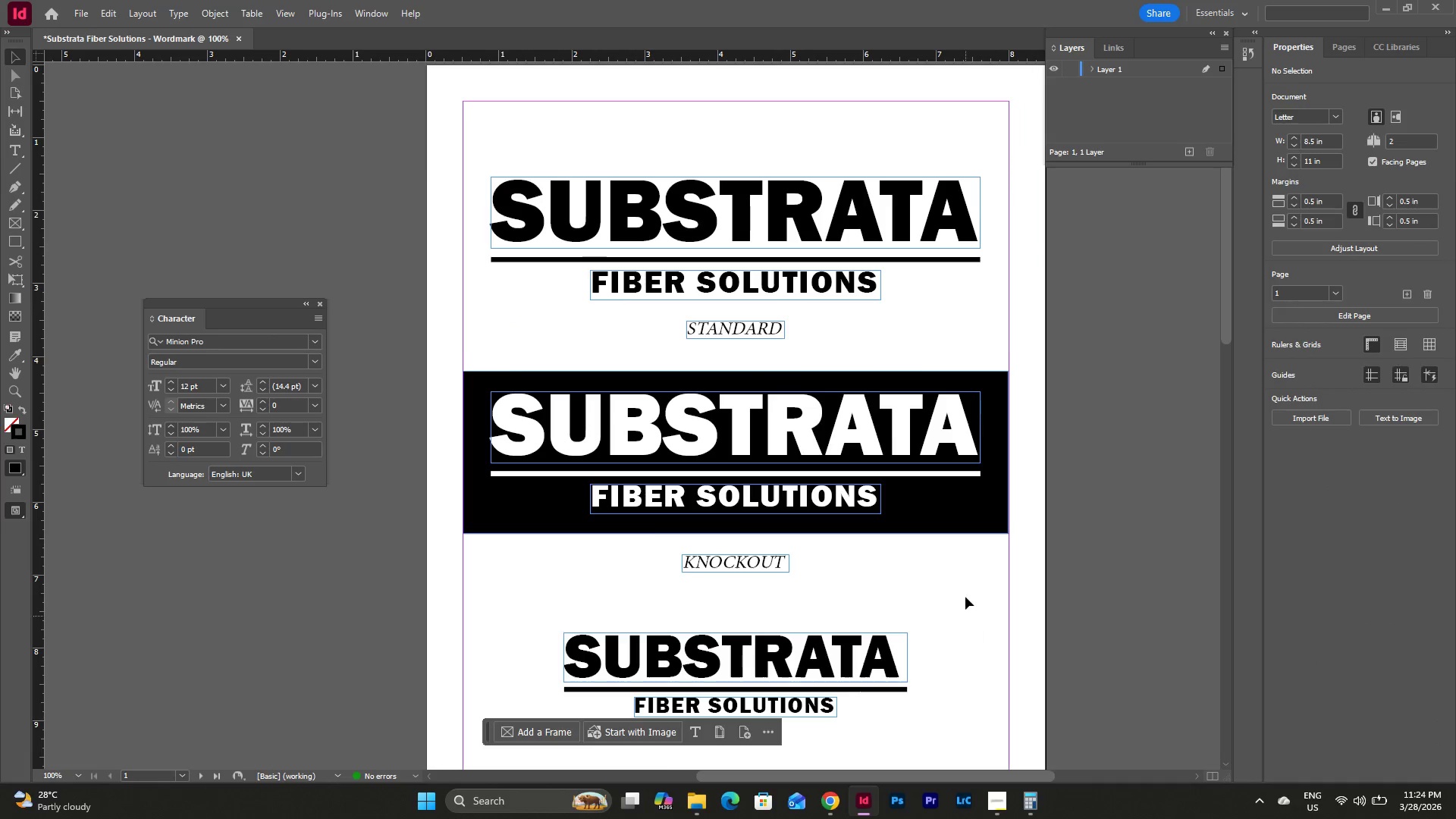 
left_click_drag(start_coordinate=[965, 657], to_coordinate=[540, 495])
 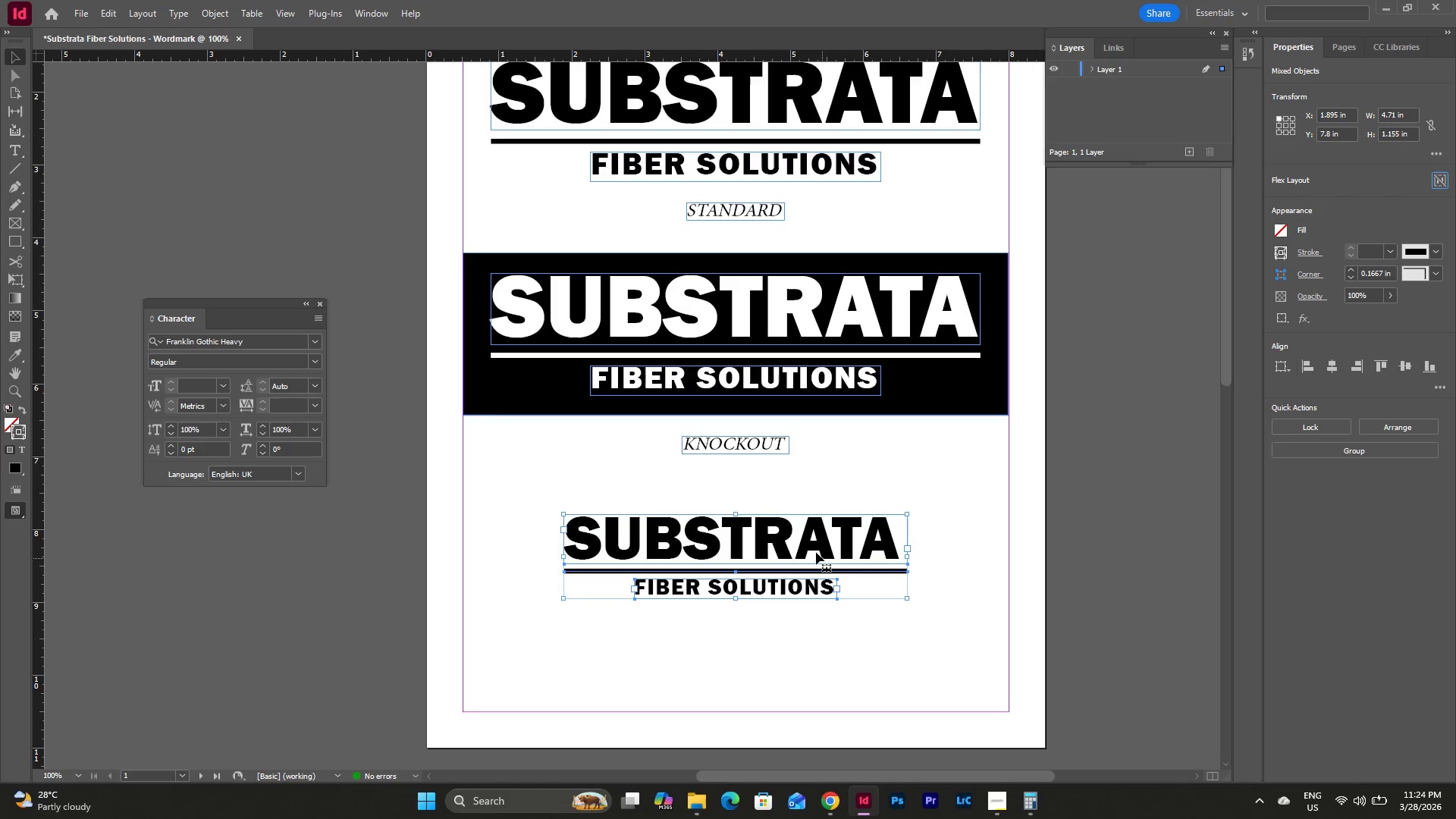 
scroll: coordinate [966, 597], scroll_direction: down, amount: 2.0
 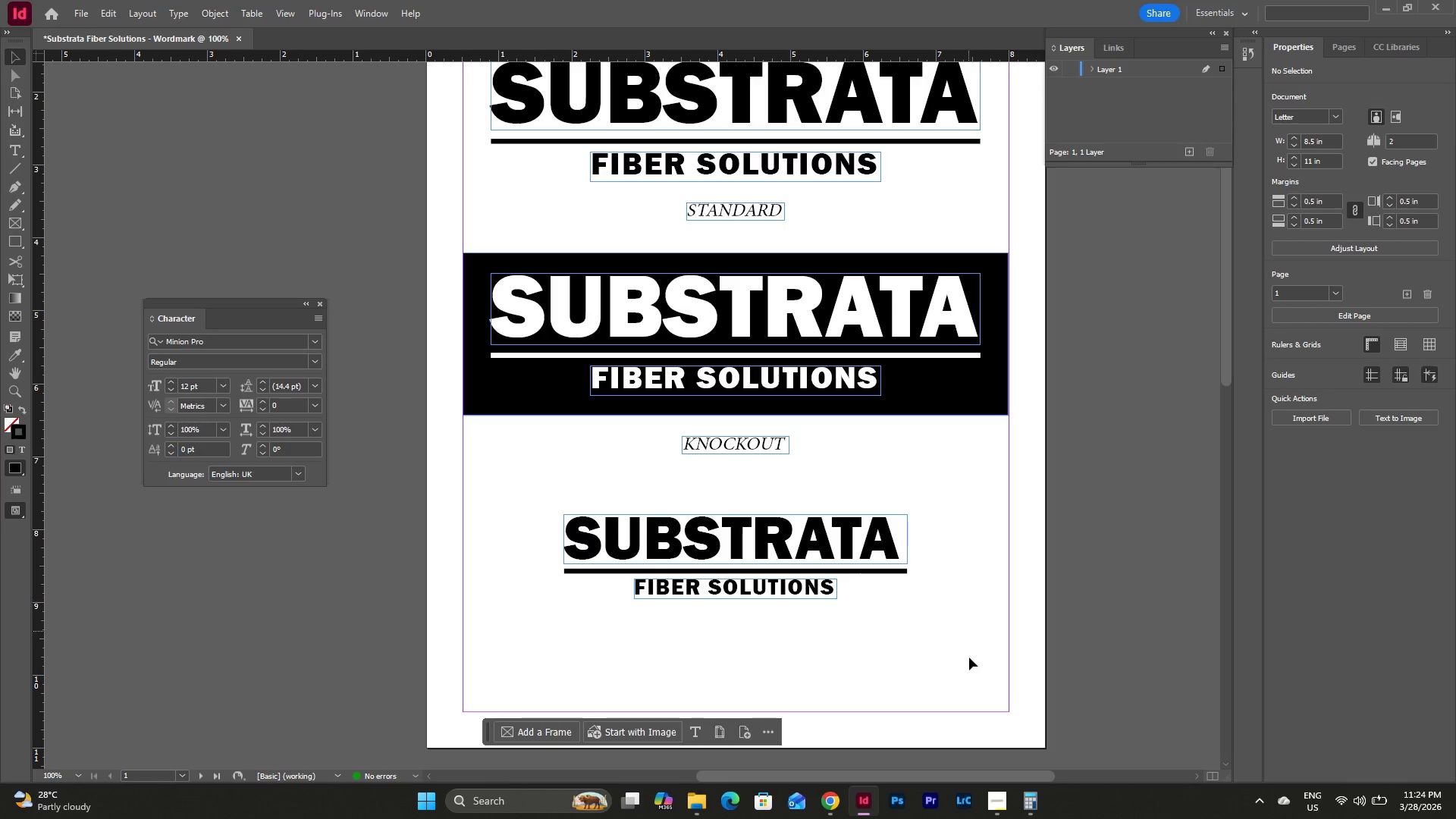 
left_click_drag(start_coordinate=[800, 544], to_coordinate=[802, 526])
 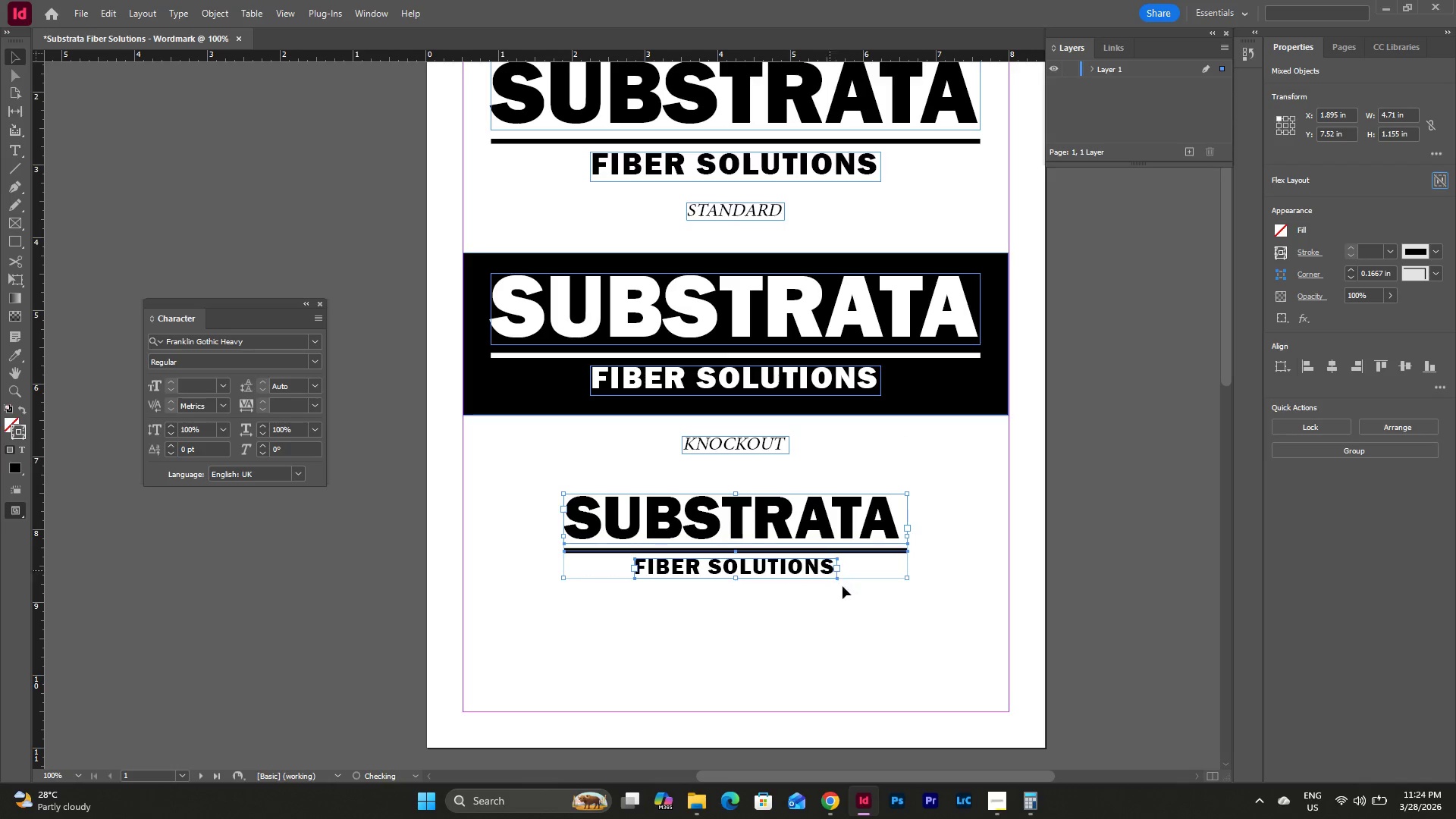 
left_click([855, 594])
 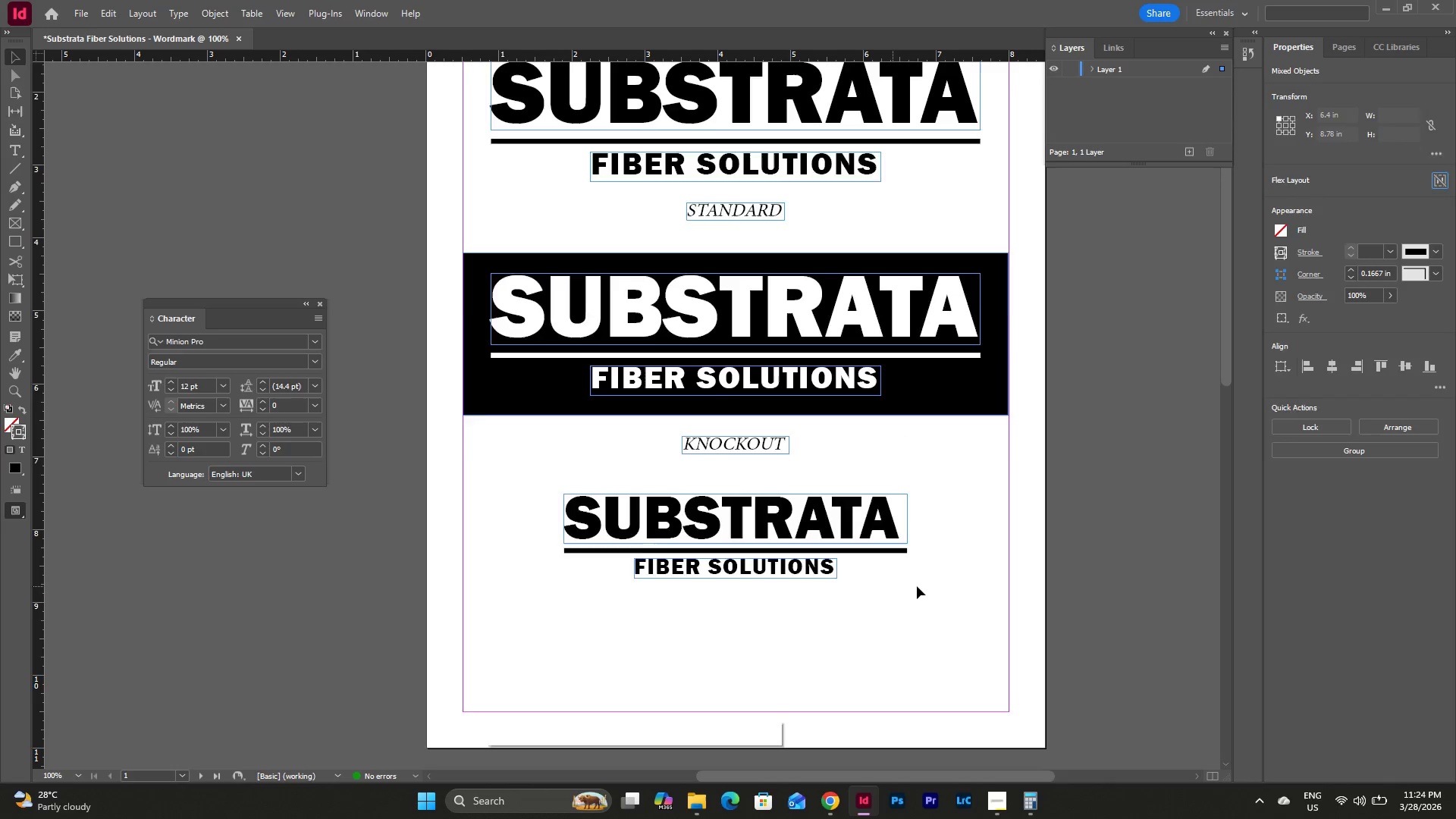 
scroll: coordinate [917, 586], scroll_direction: up, amount: 2.0
 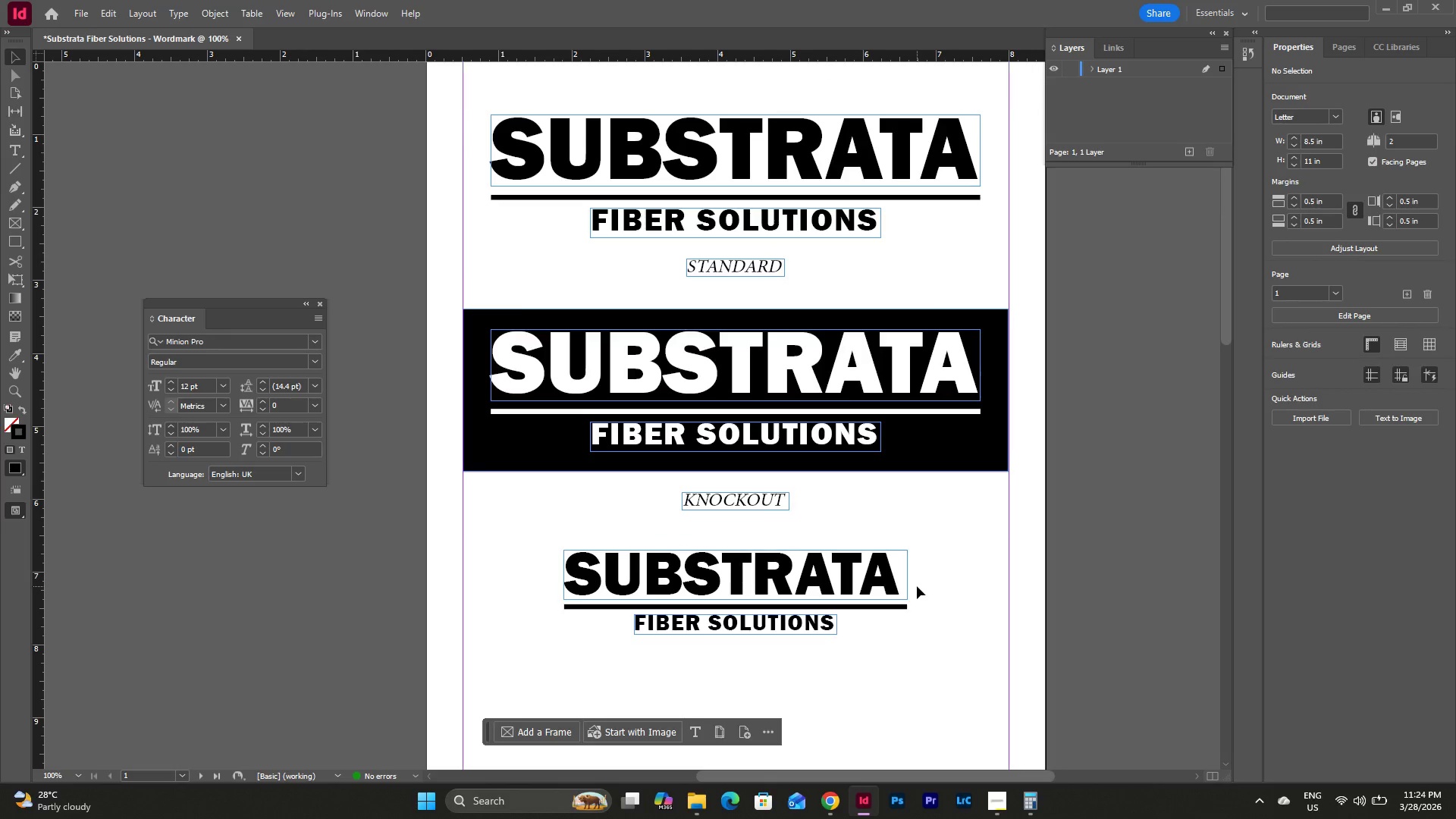 
scroll: coordinate [917, 586], scroll_direction: down, amount: 1.0
 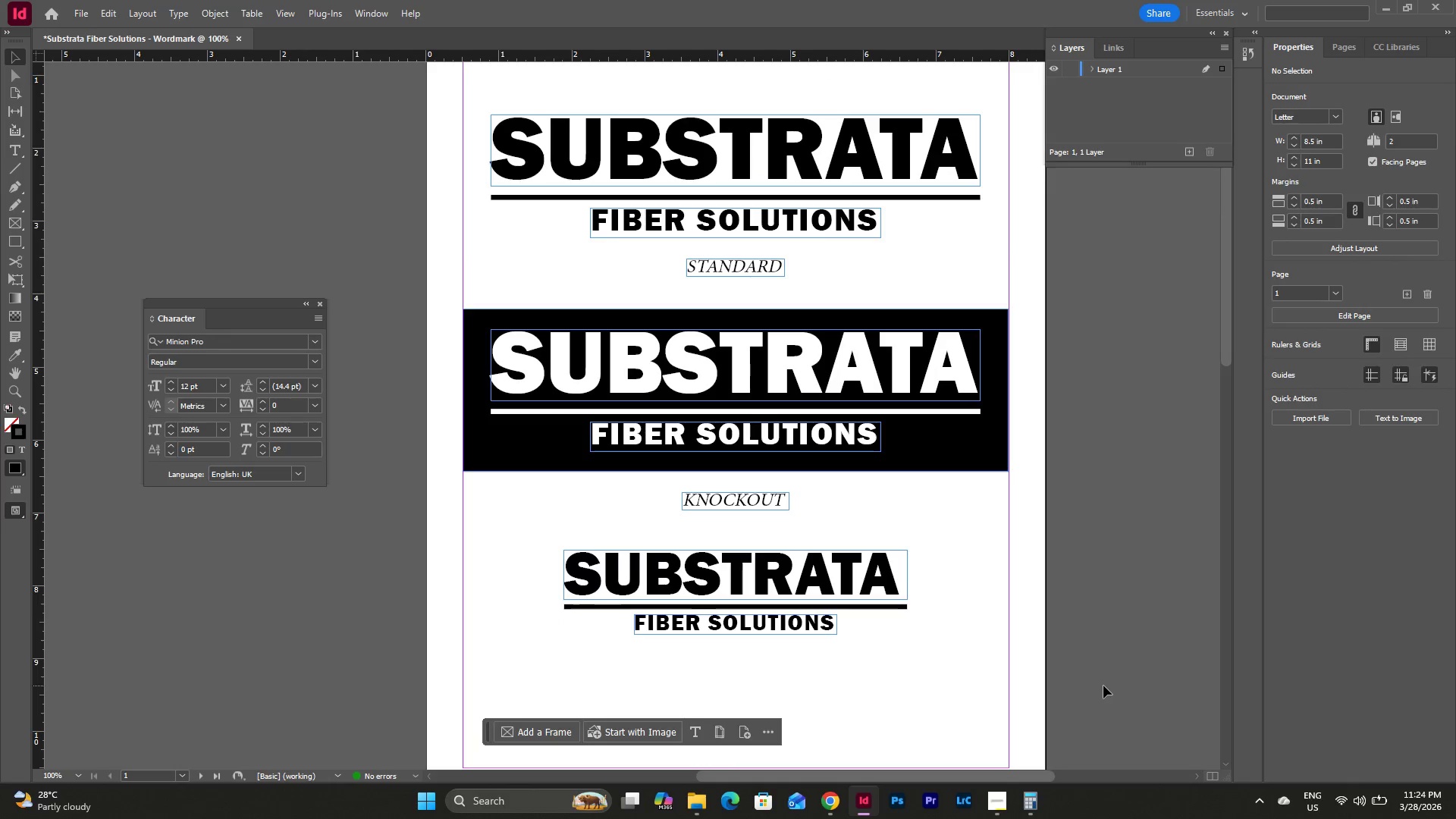 
left_click_drag(start_coordinate=[1103, 686], to_coordinate=[1025, 544])
 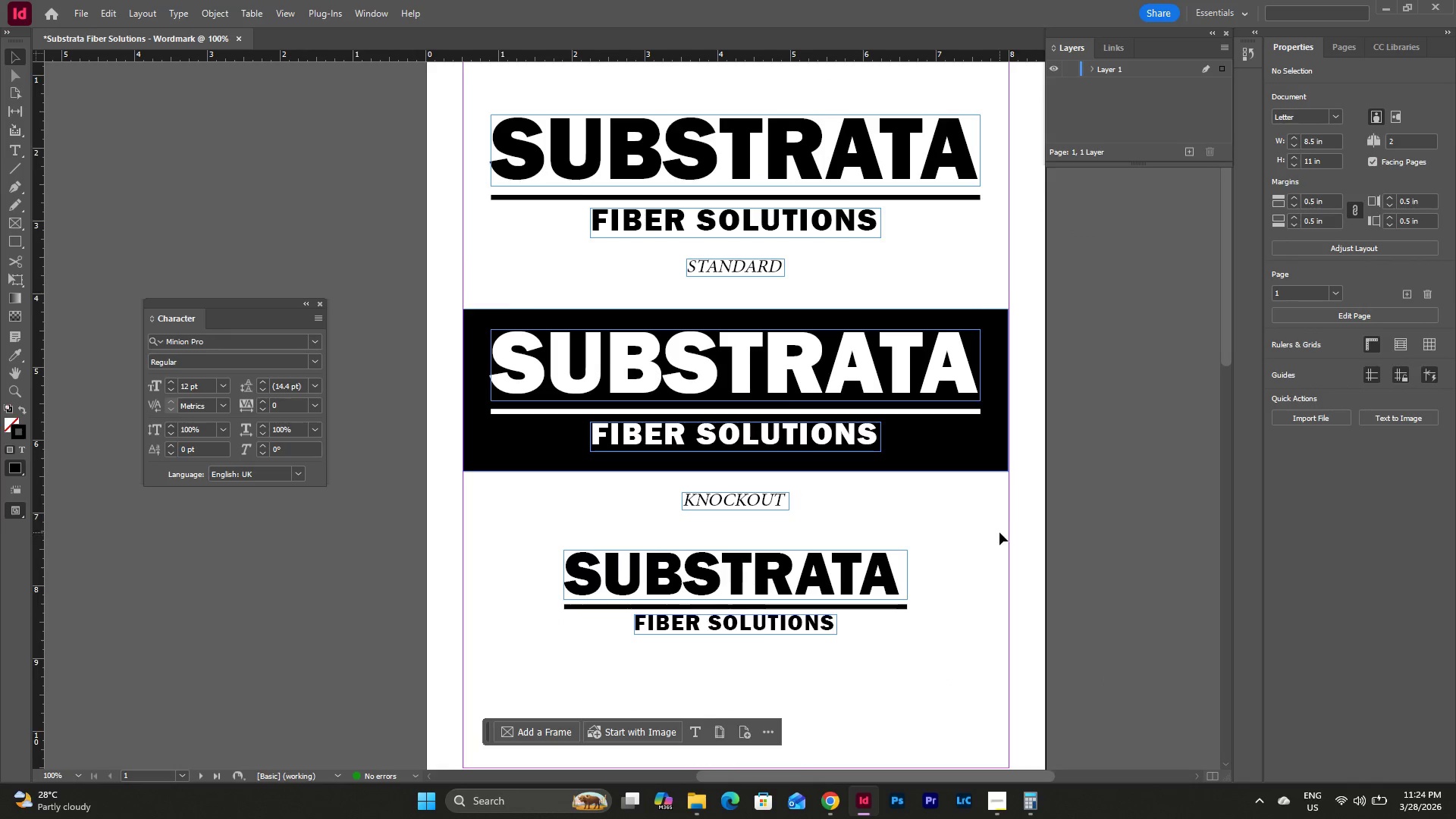 
scroll: coordinate [977, 516], scroll_direction: down, amount: 1.0
 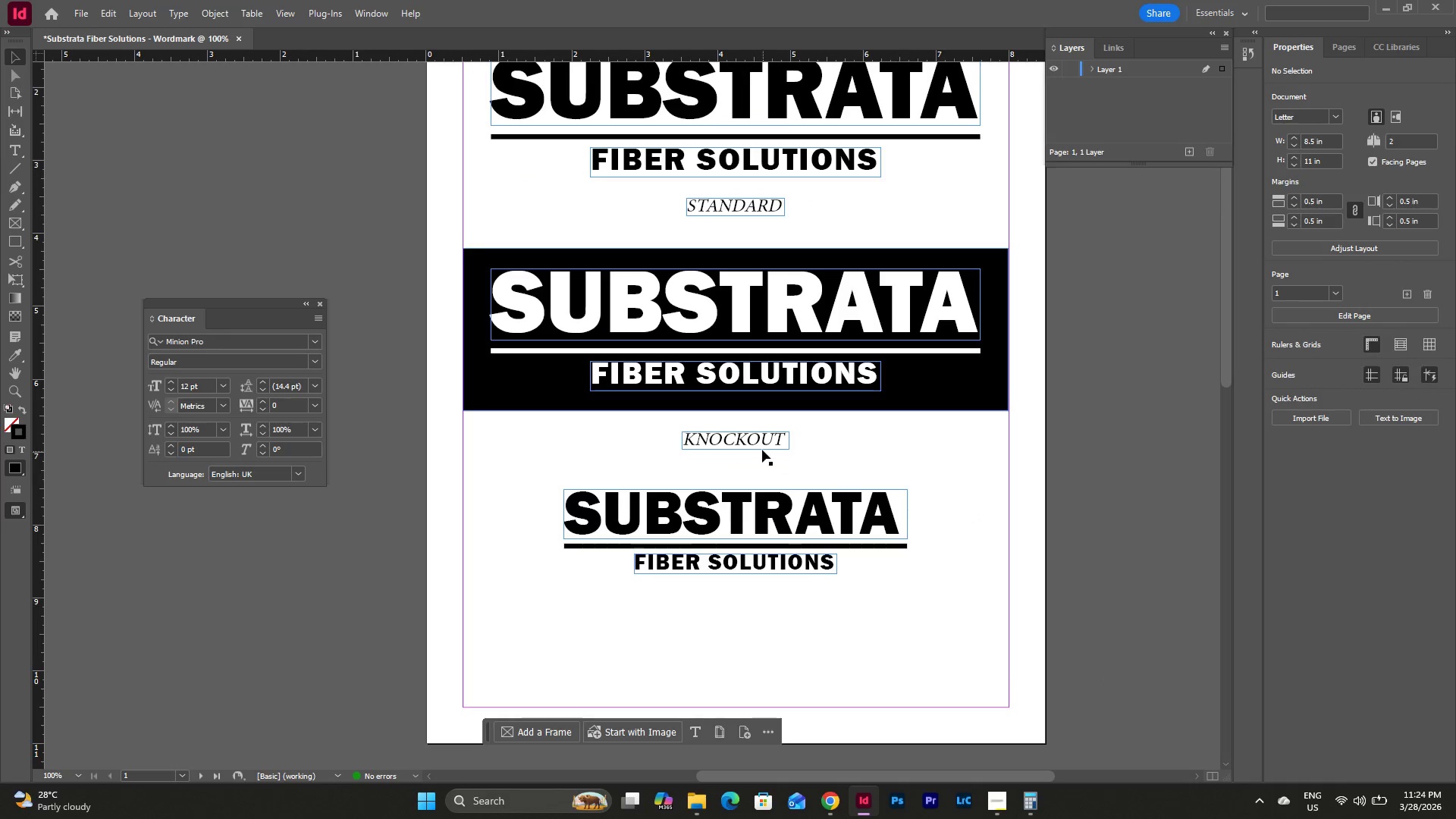 
left_click([750, 446])
 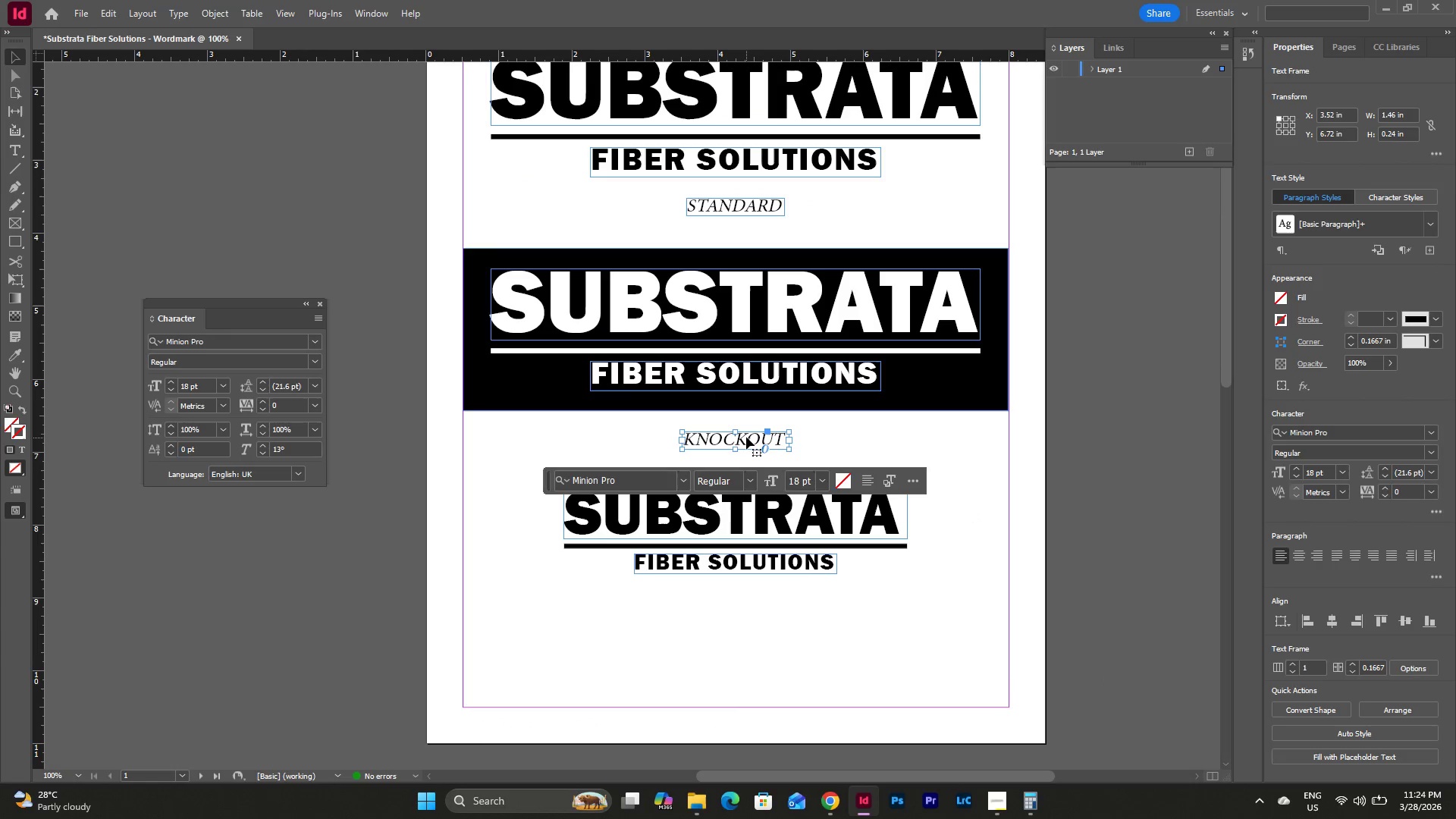 
key(Control+C)
 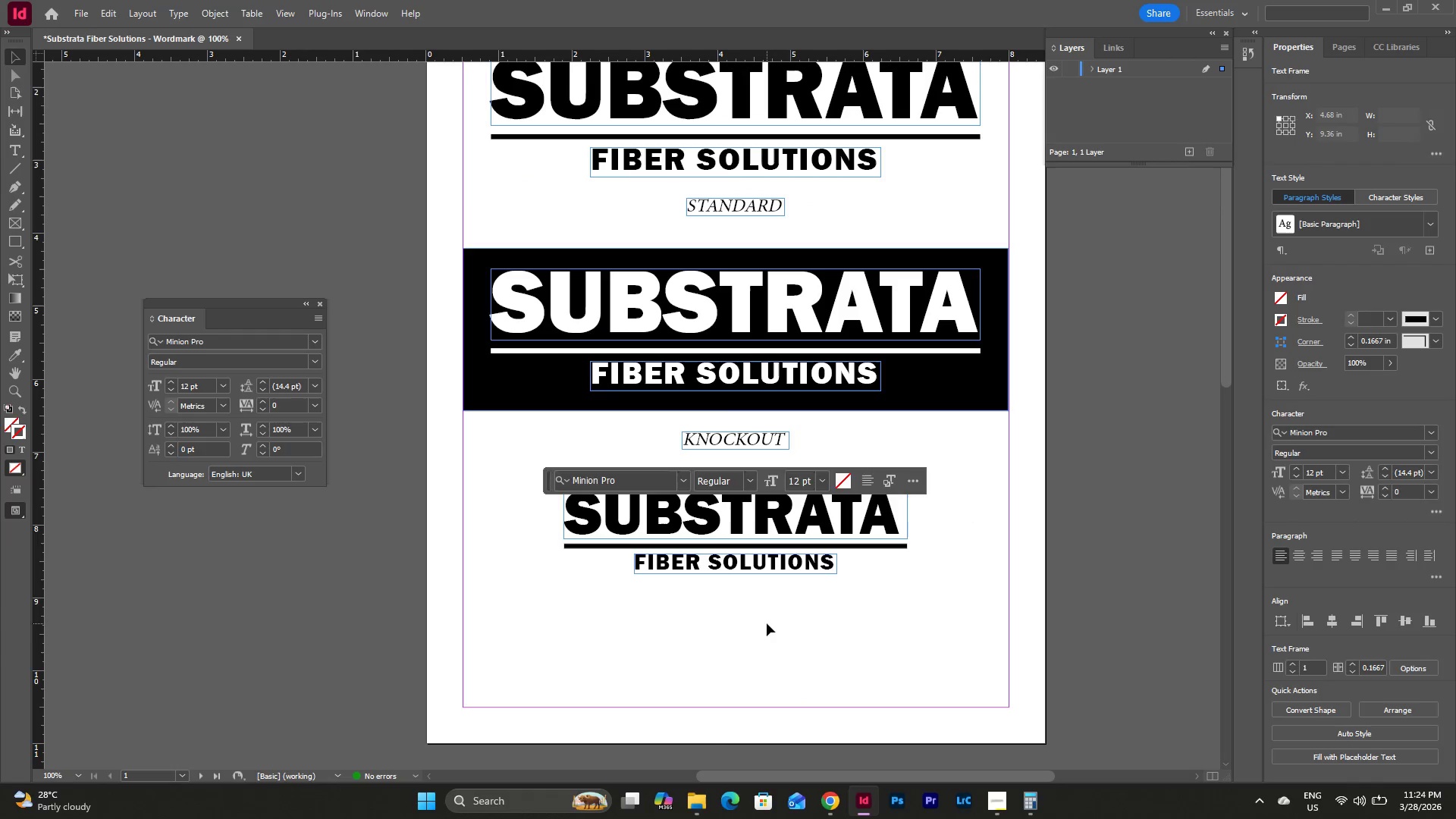 
key(Control+V)
 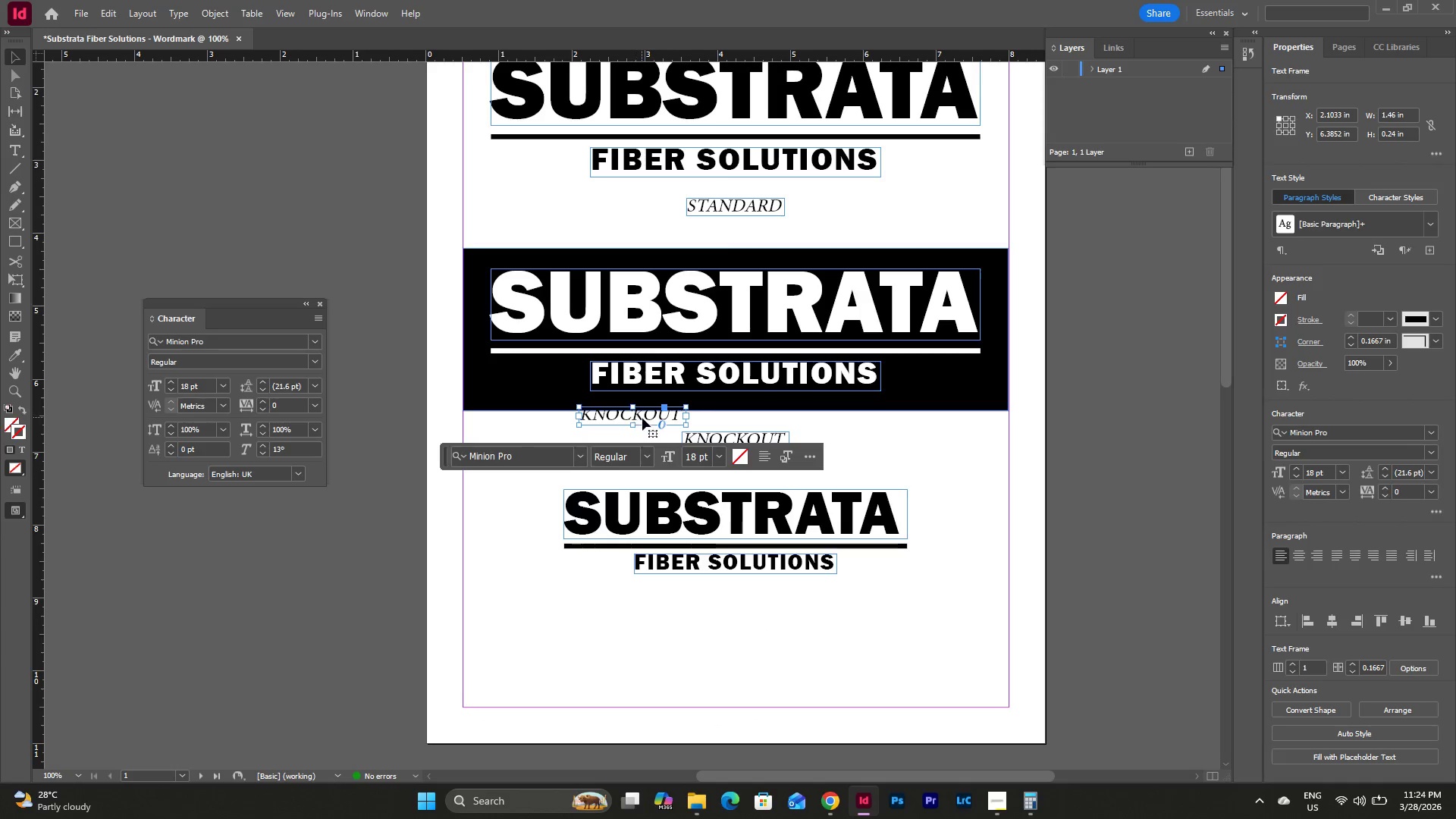 
left_click_drag(start_coordinate=[642, 416], to_coordinate=[748, 599])
 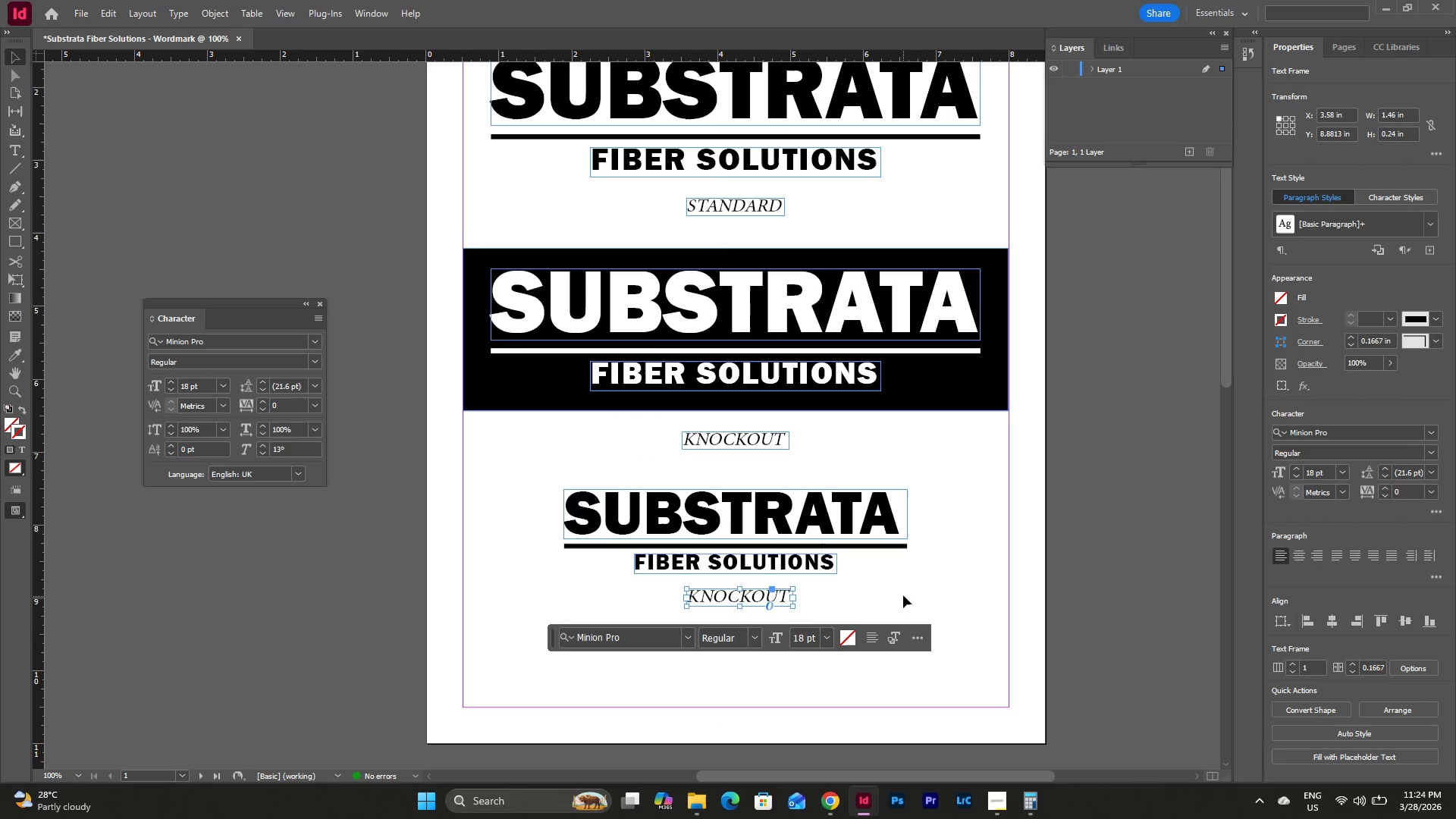 
left_click([903, 595])
 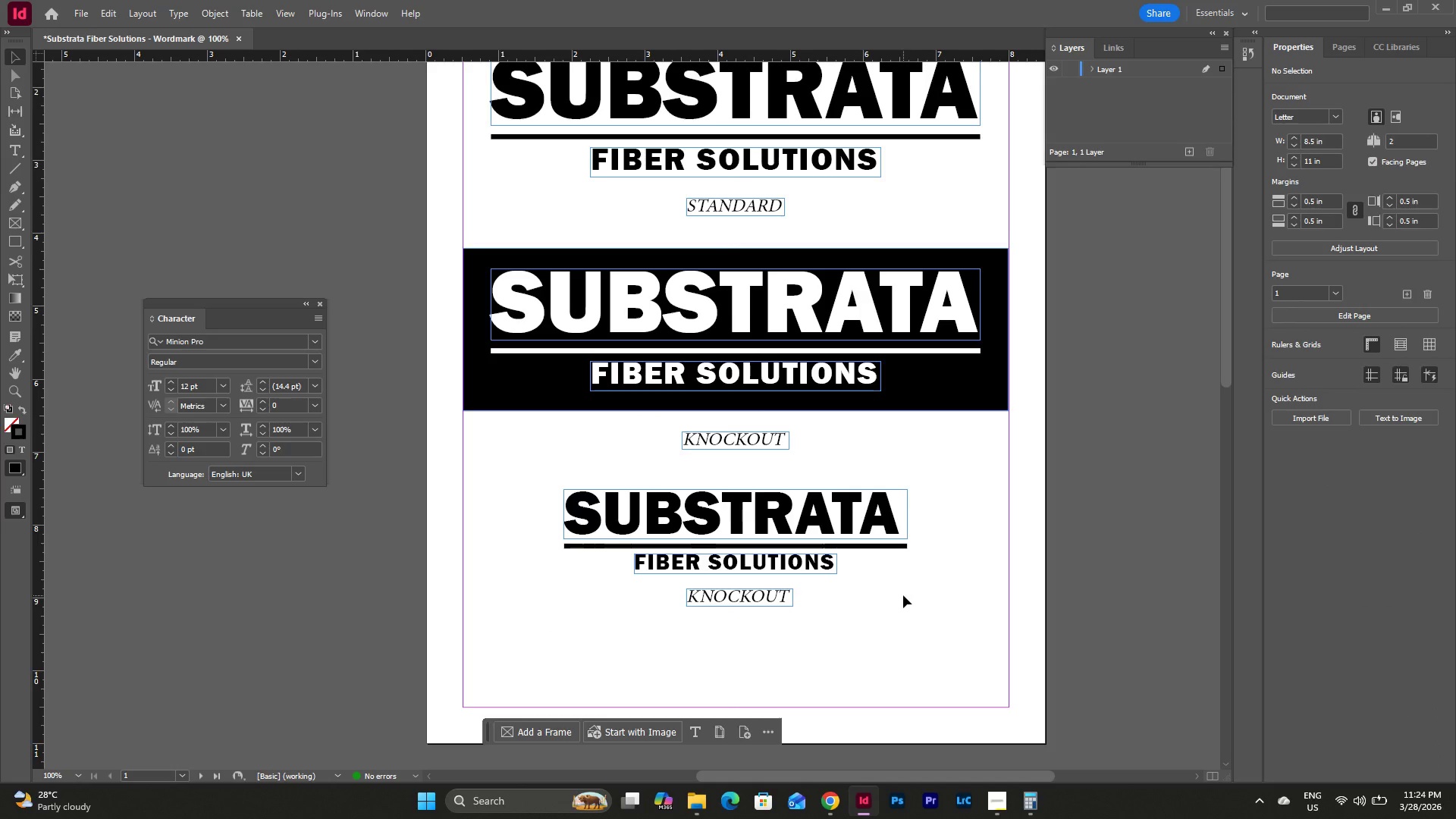 
scroll: coordinate [903, 595], scroll_direction: down, amount: 2.0
 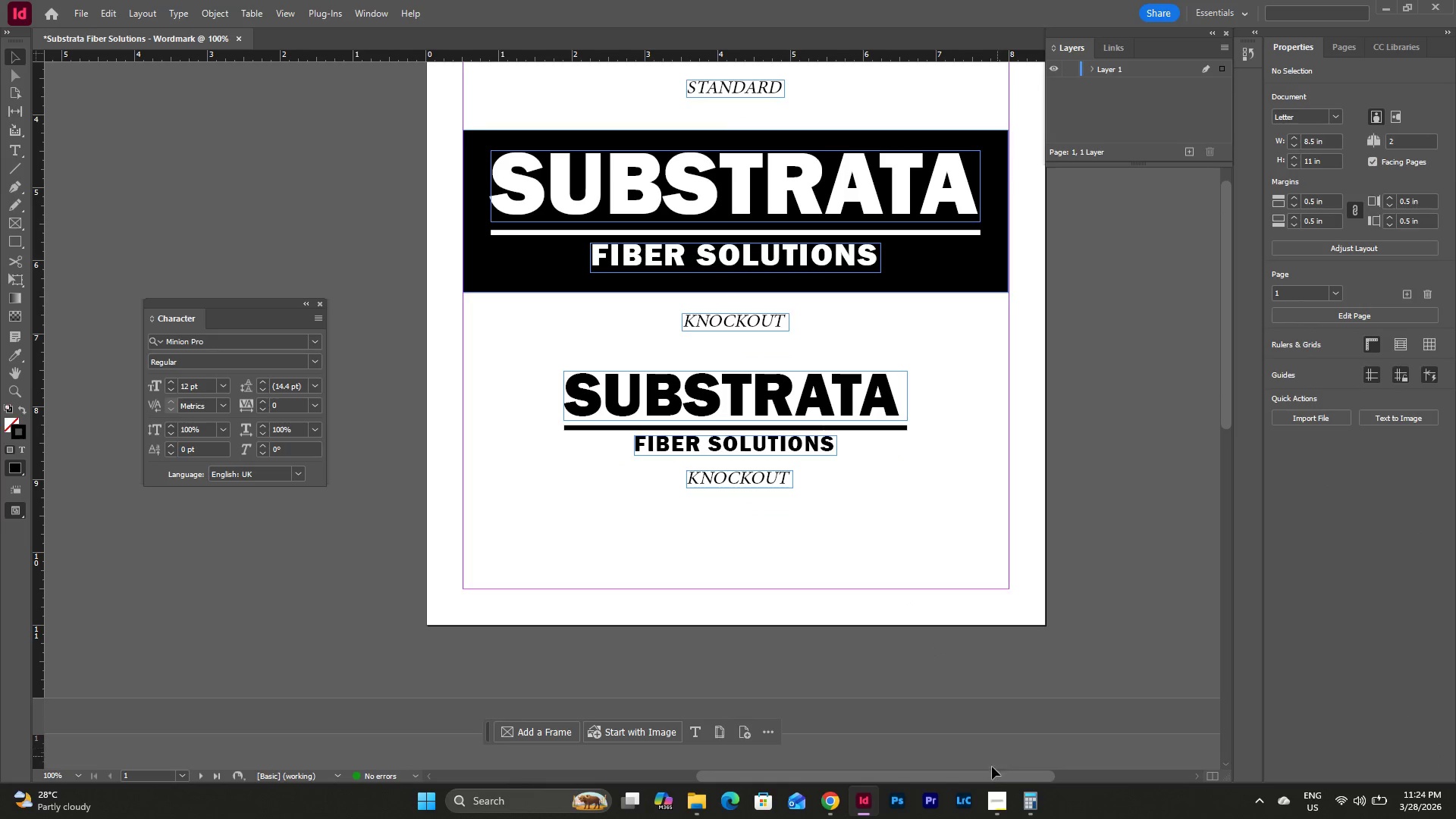 
left_click([1001, 801])